 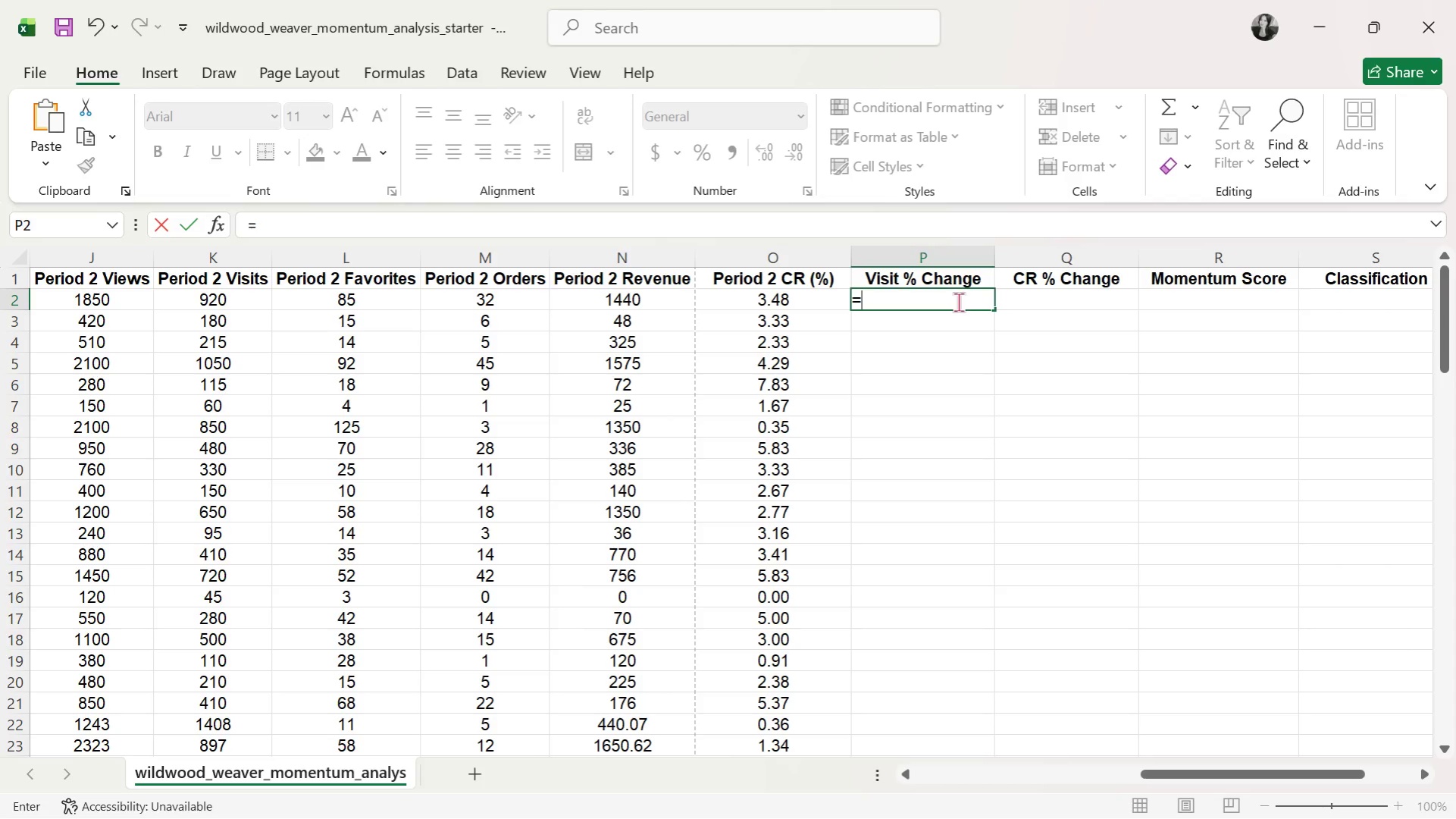 
key(Shift+9)
 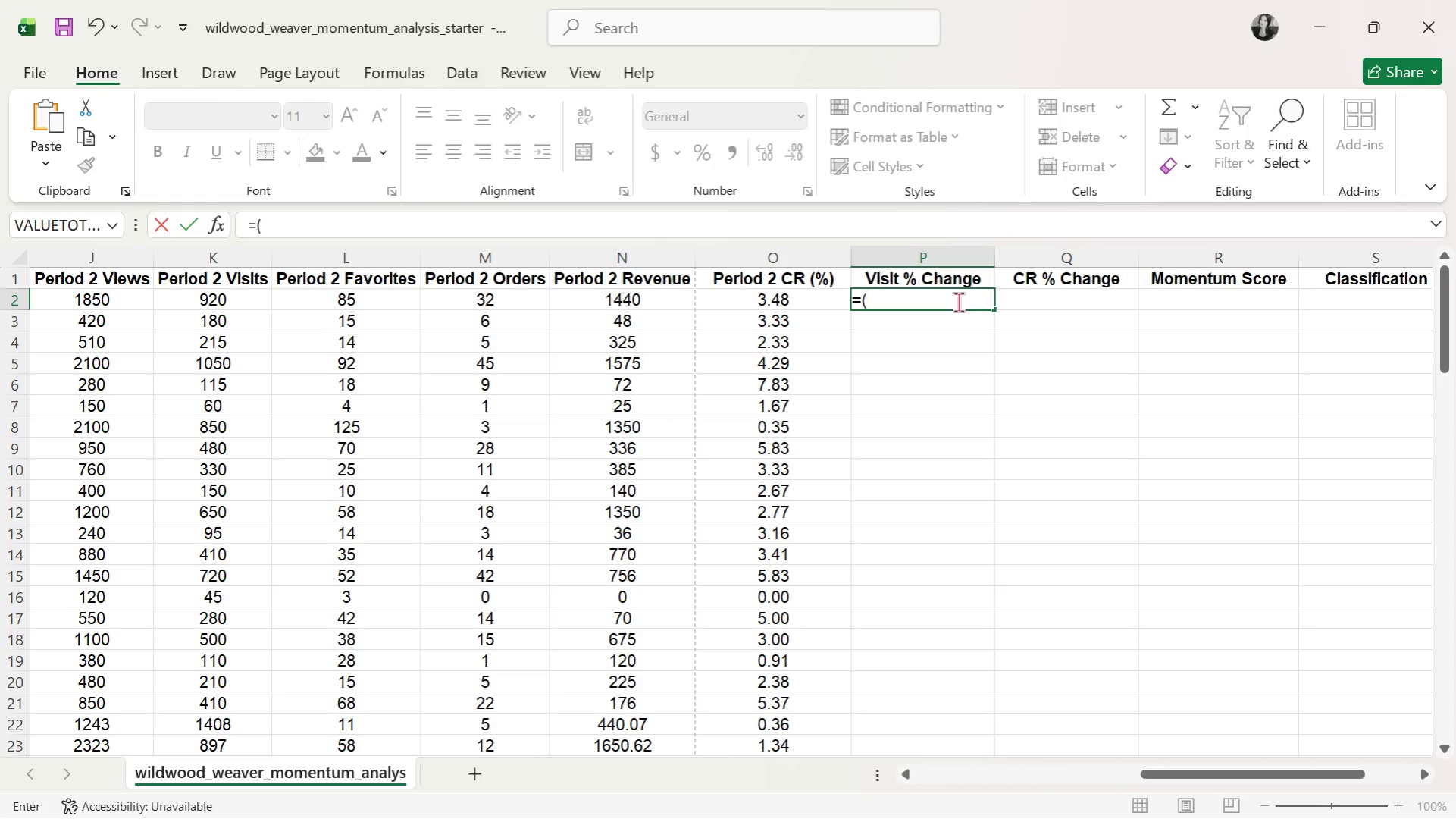 
wait(5.86)
 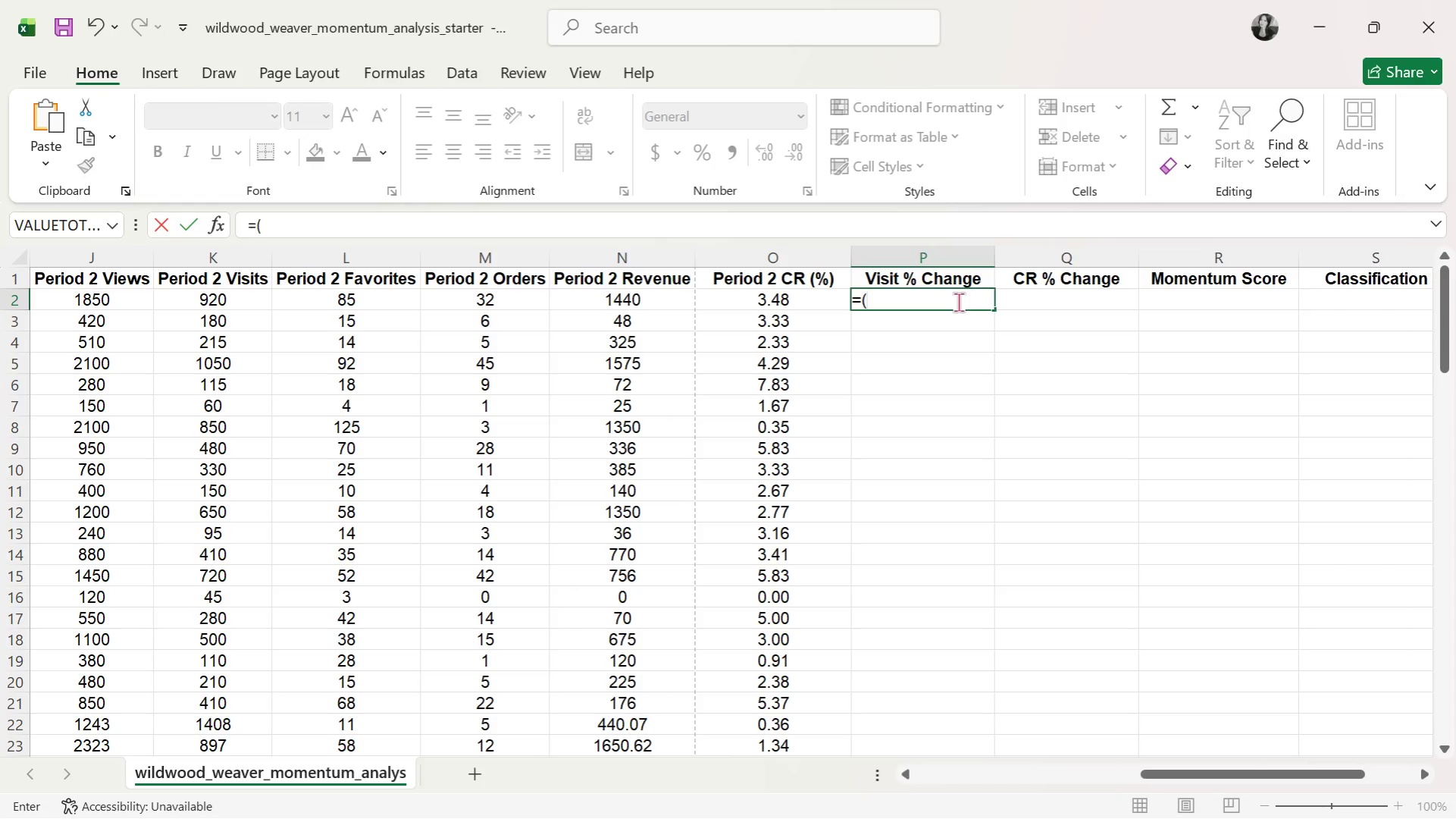 
key(Shift+9)
 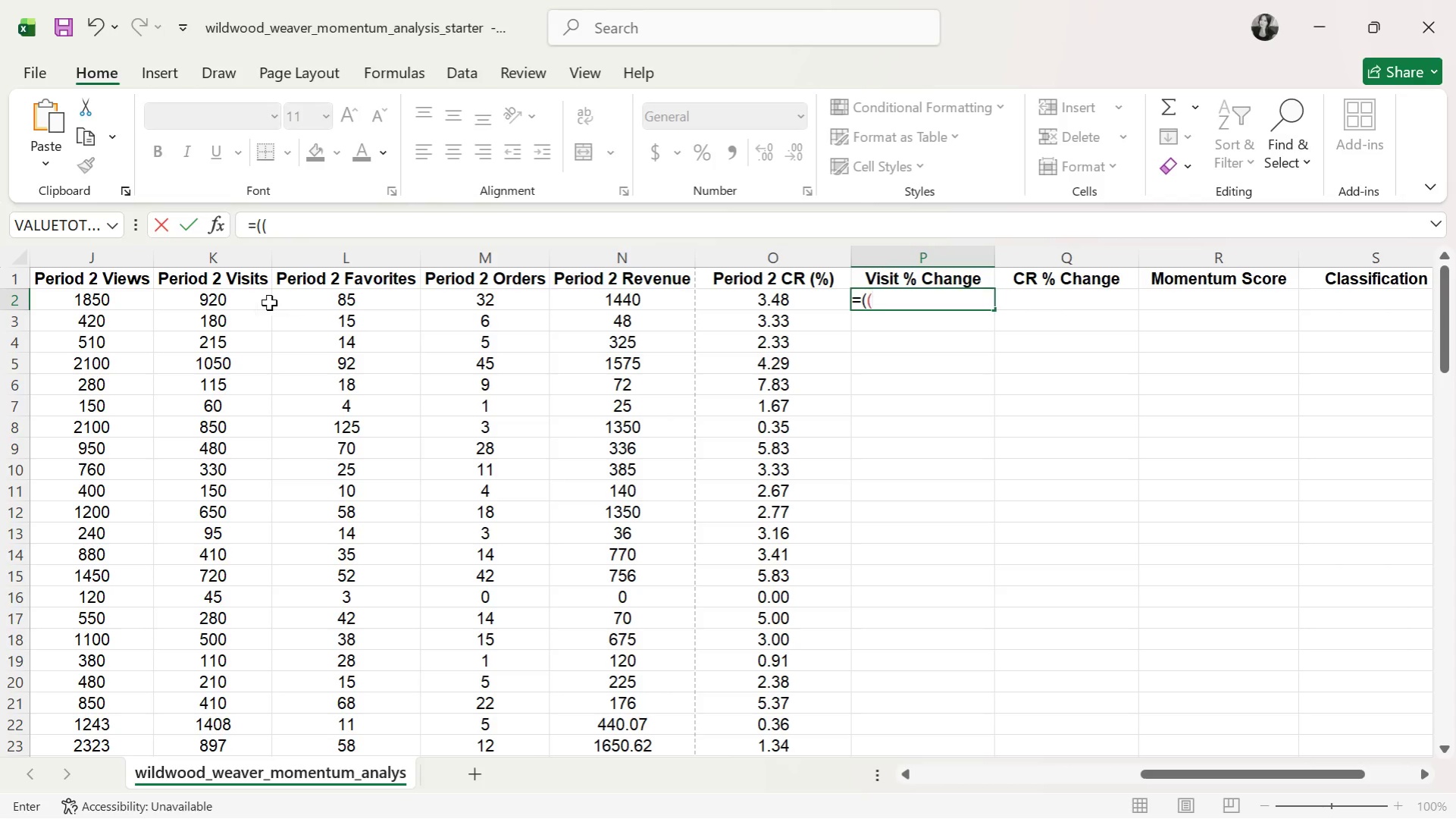 
left_click([236, 302])
 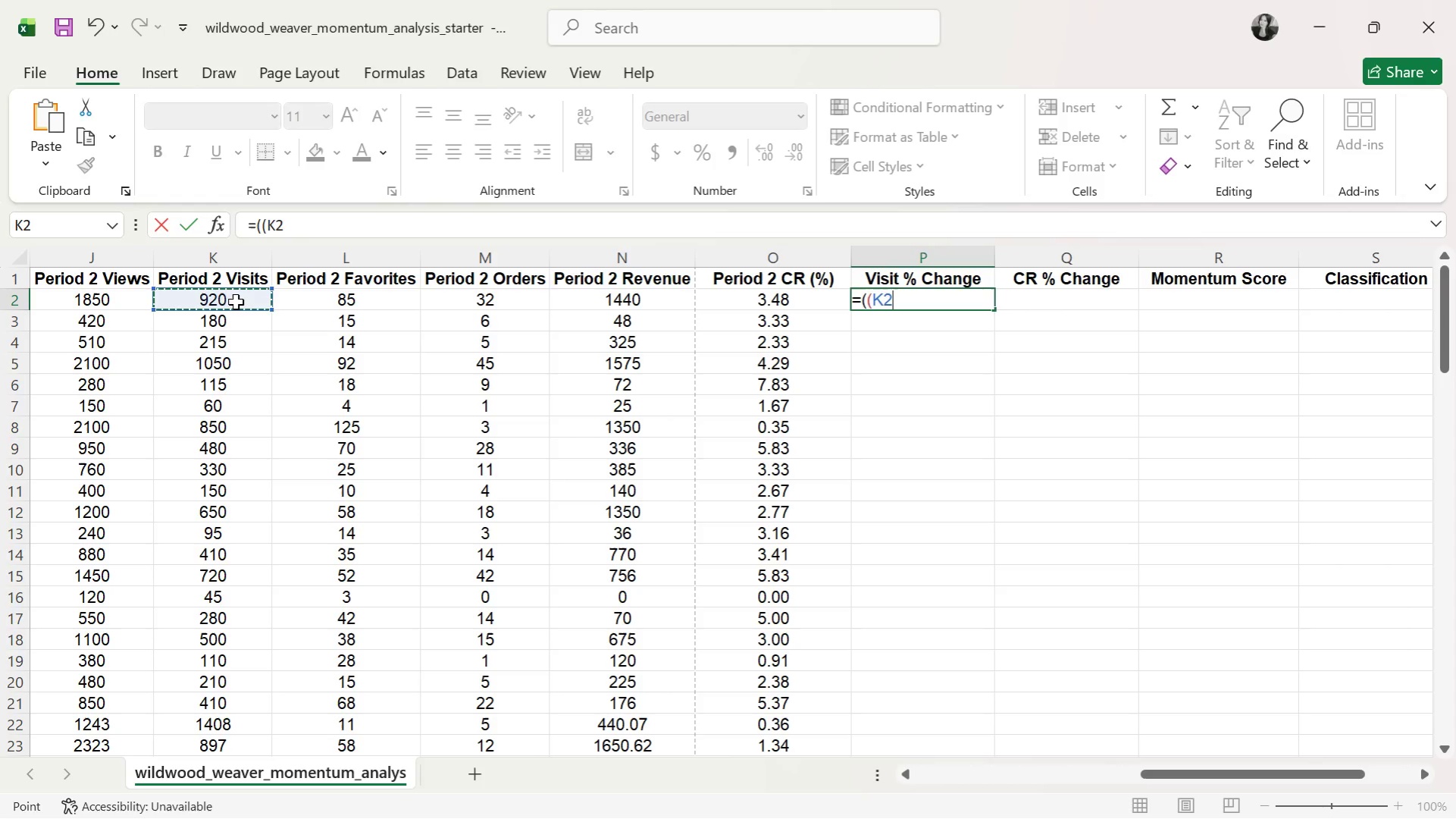 
key(Minus)
 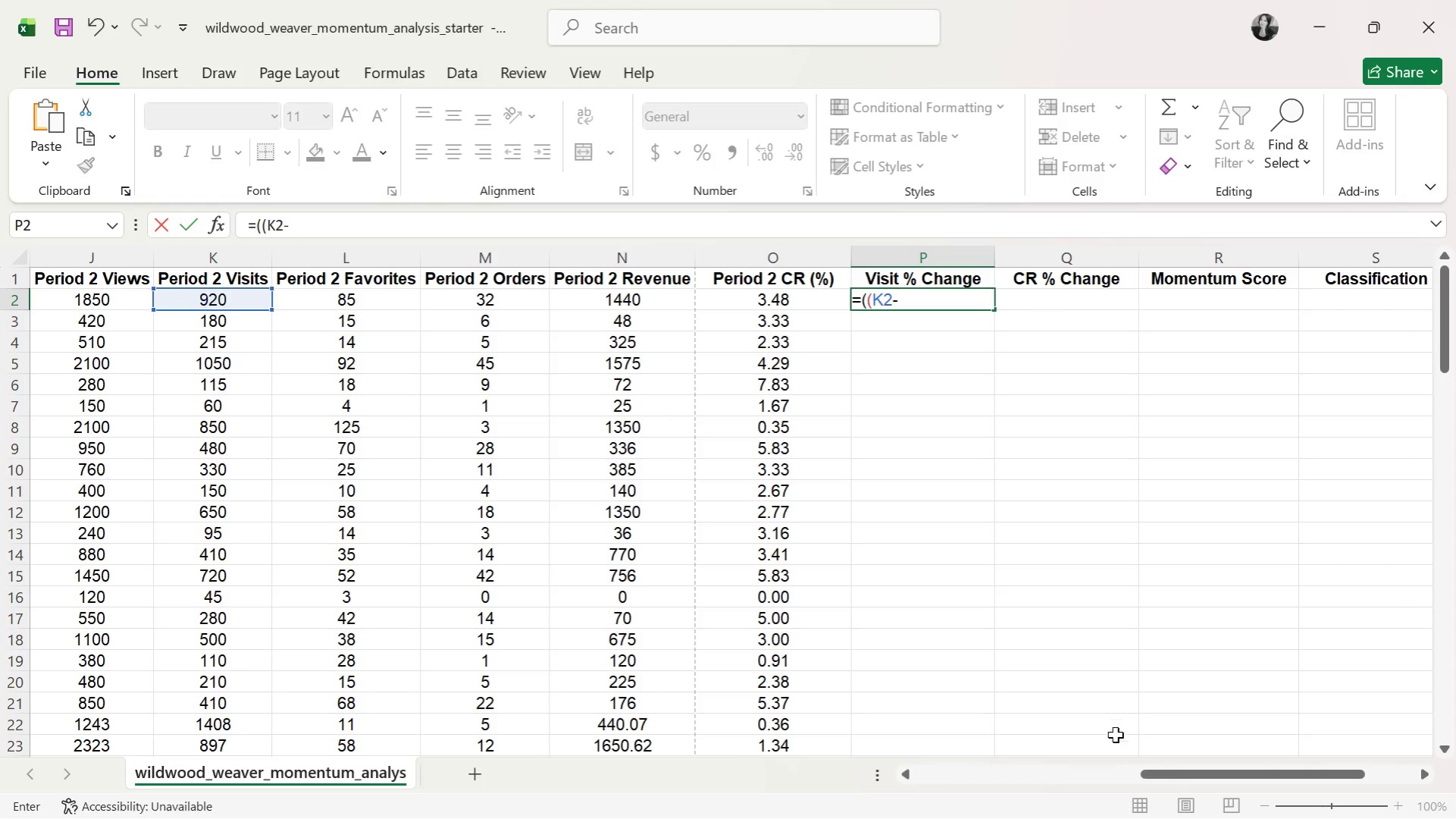 
left_click_drag(start_coordinate=[1176, 770], to_coordinate=[1091, 758])
 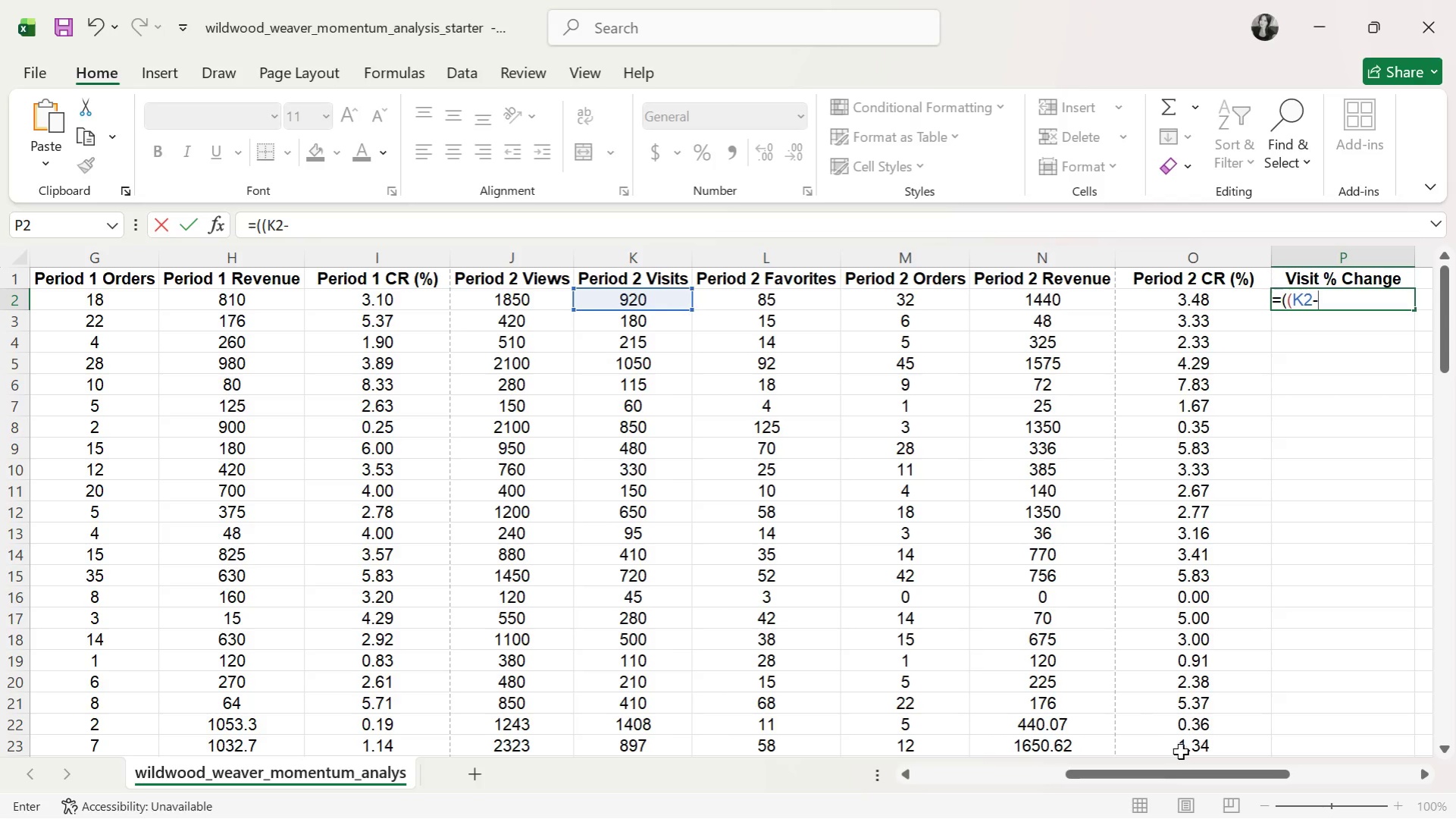 
left_click_drag(start_coordinate=[1156, 773], to_coordinate=[1066, 768])
 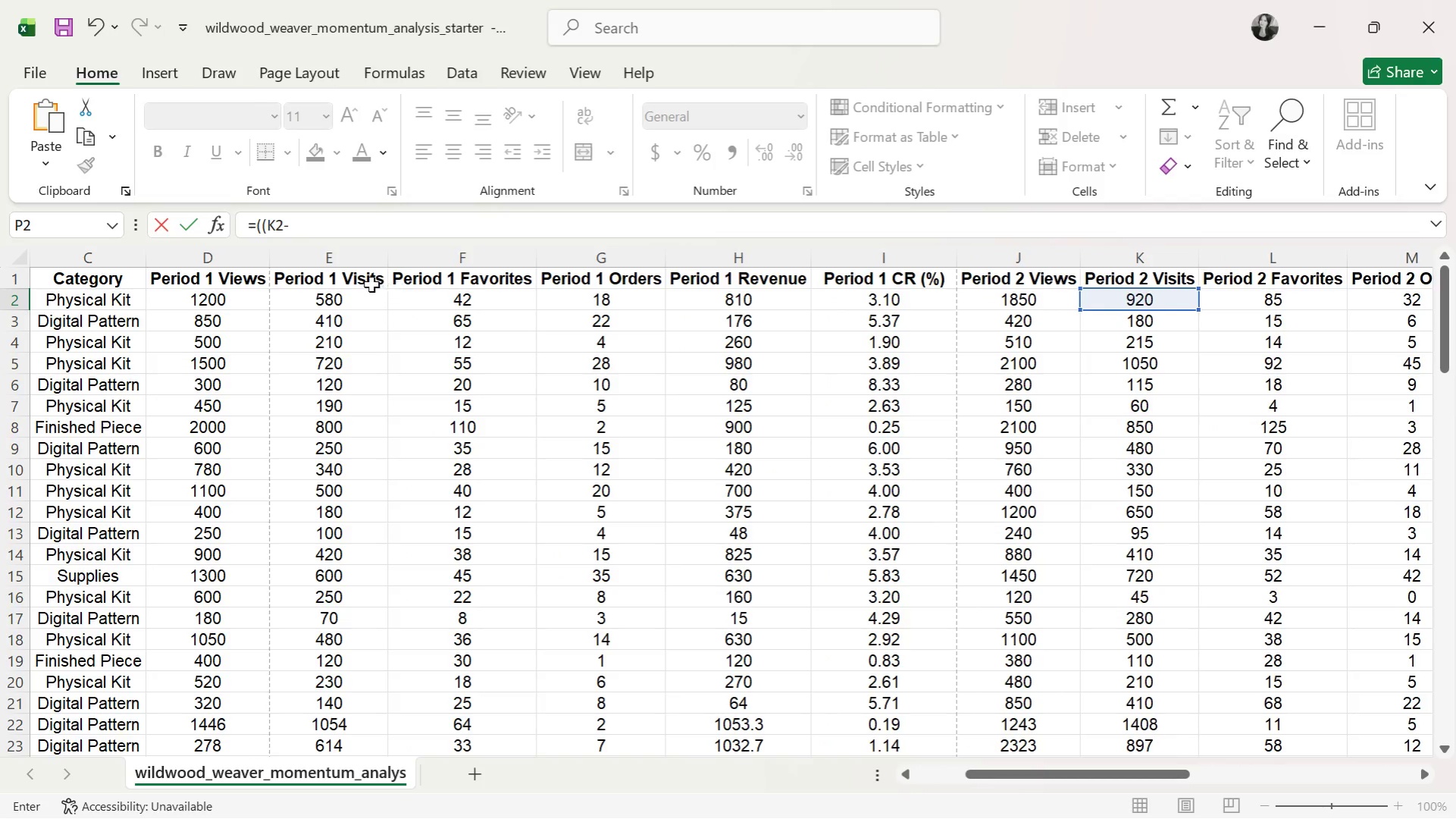 
left_click([353, 299])
 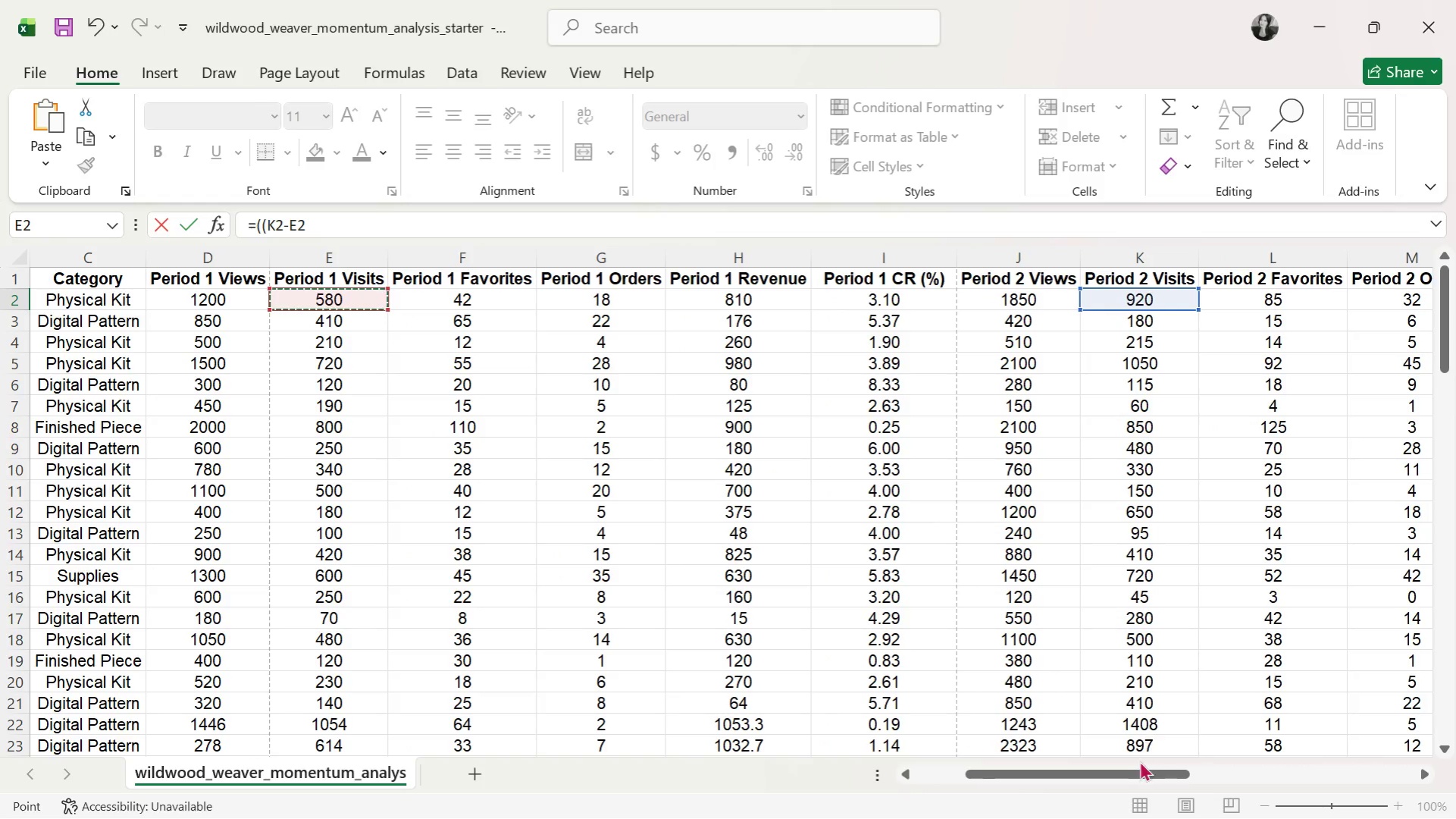 
left_click_drag(start_coordinate=[1119, 776], to_coordinate=[1409, 761])
 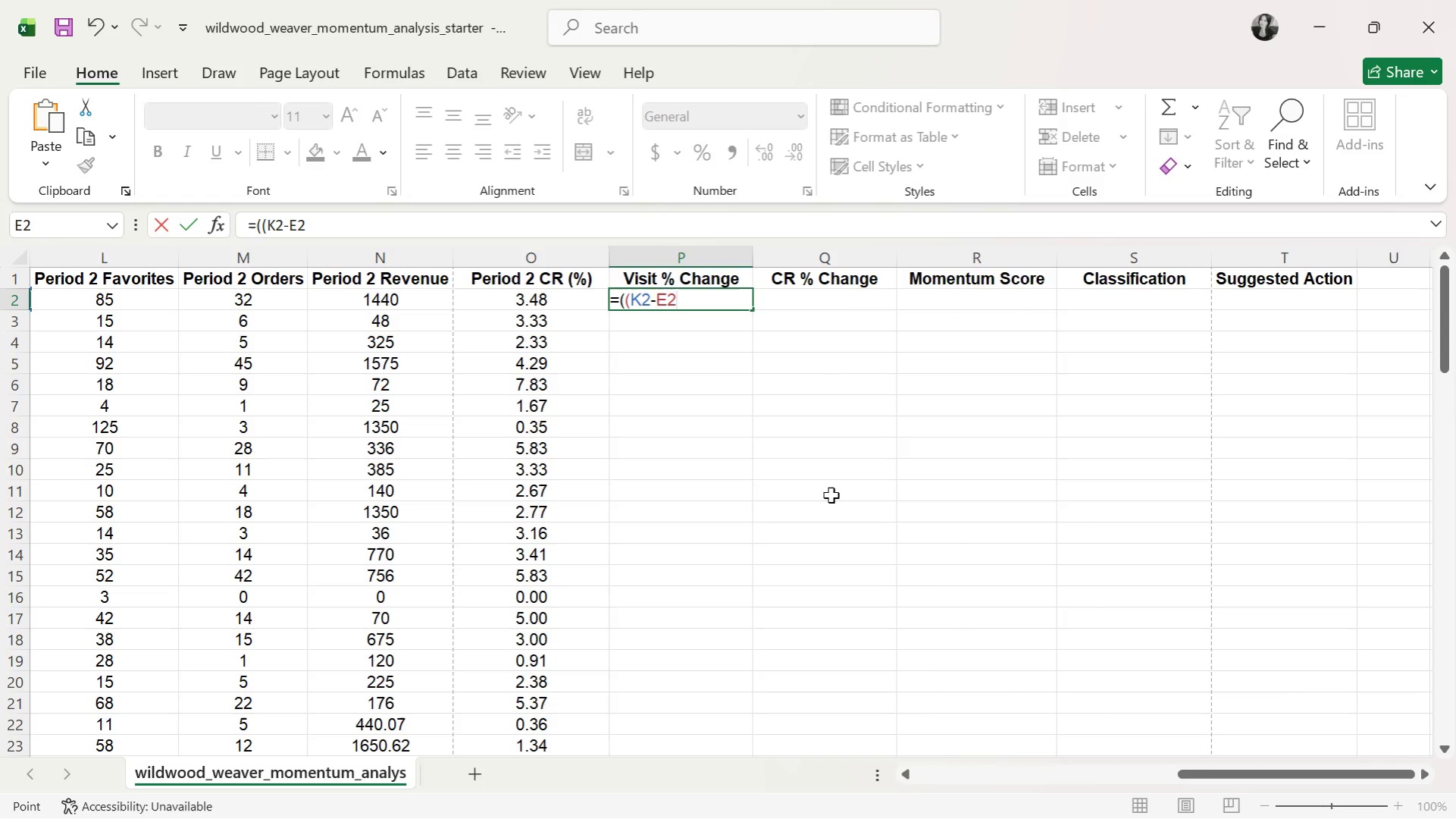 
key(Shift+0)
 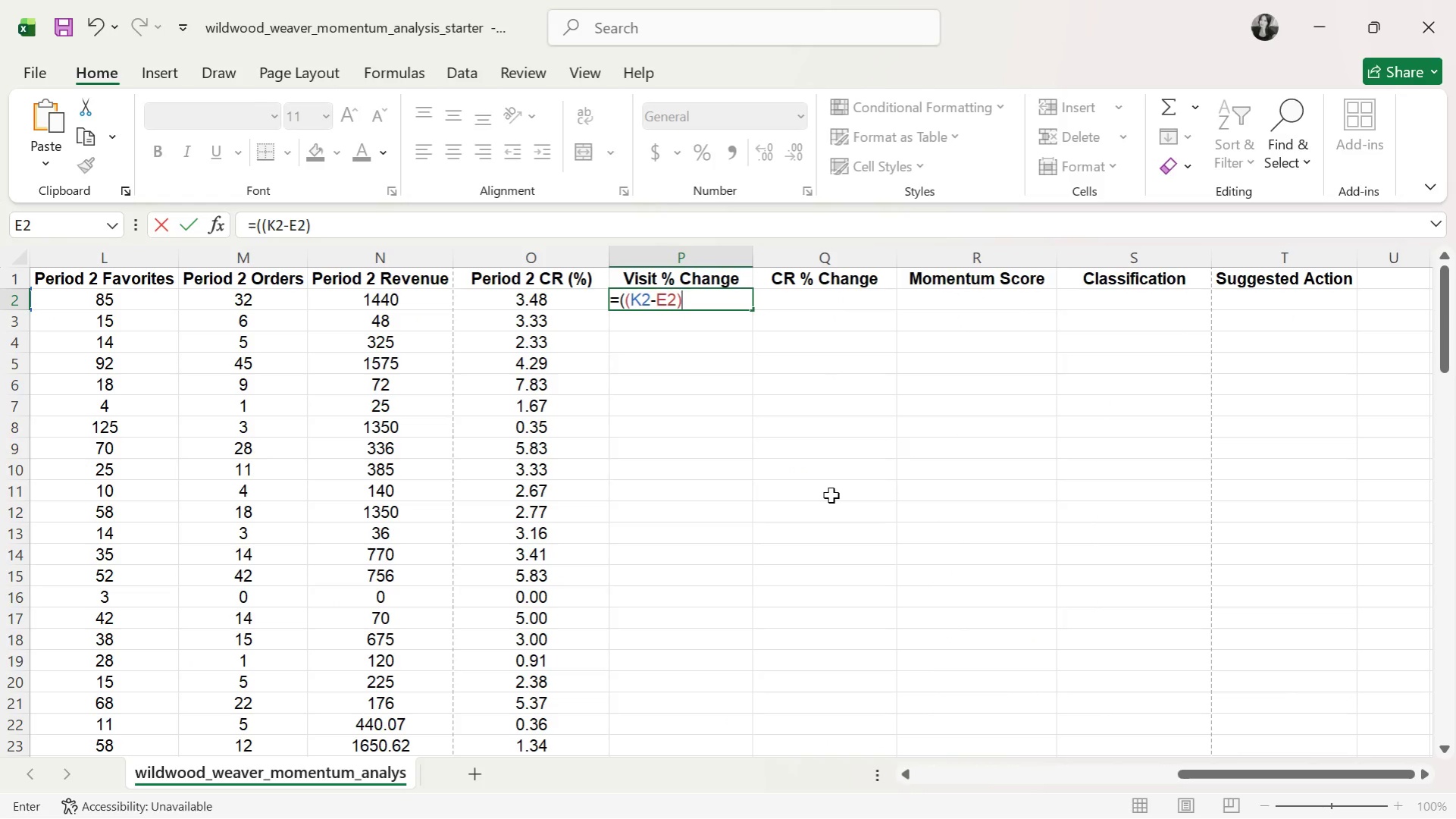 
key(Slash)
 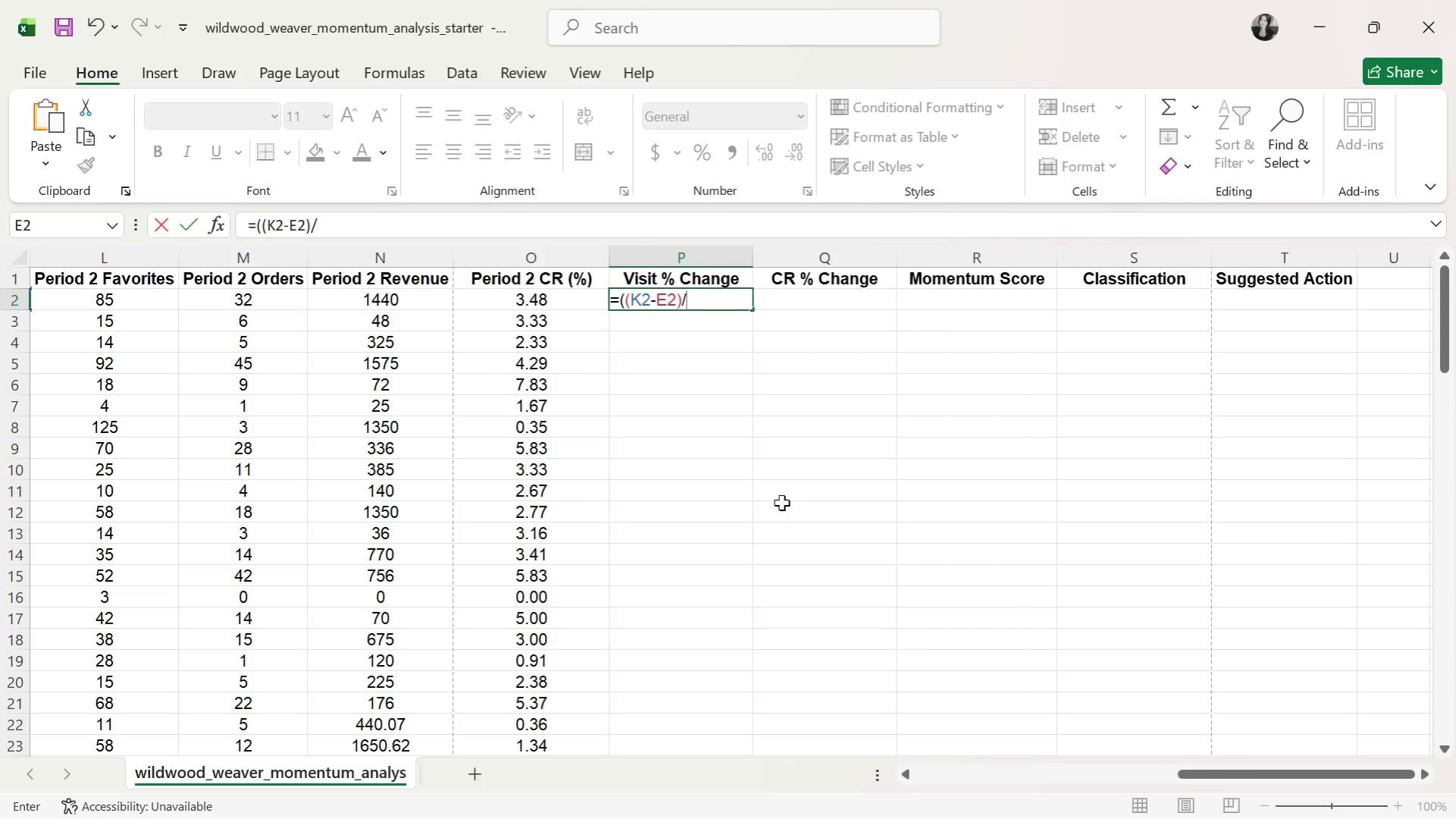 
wait(8.16)
 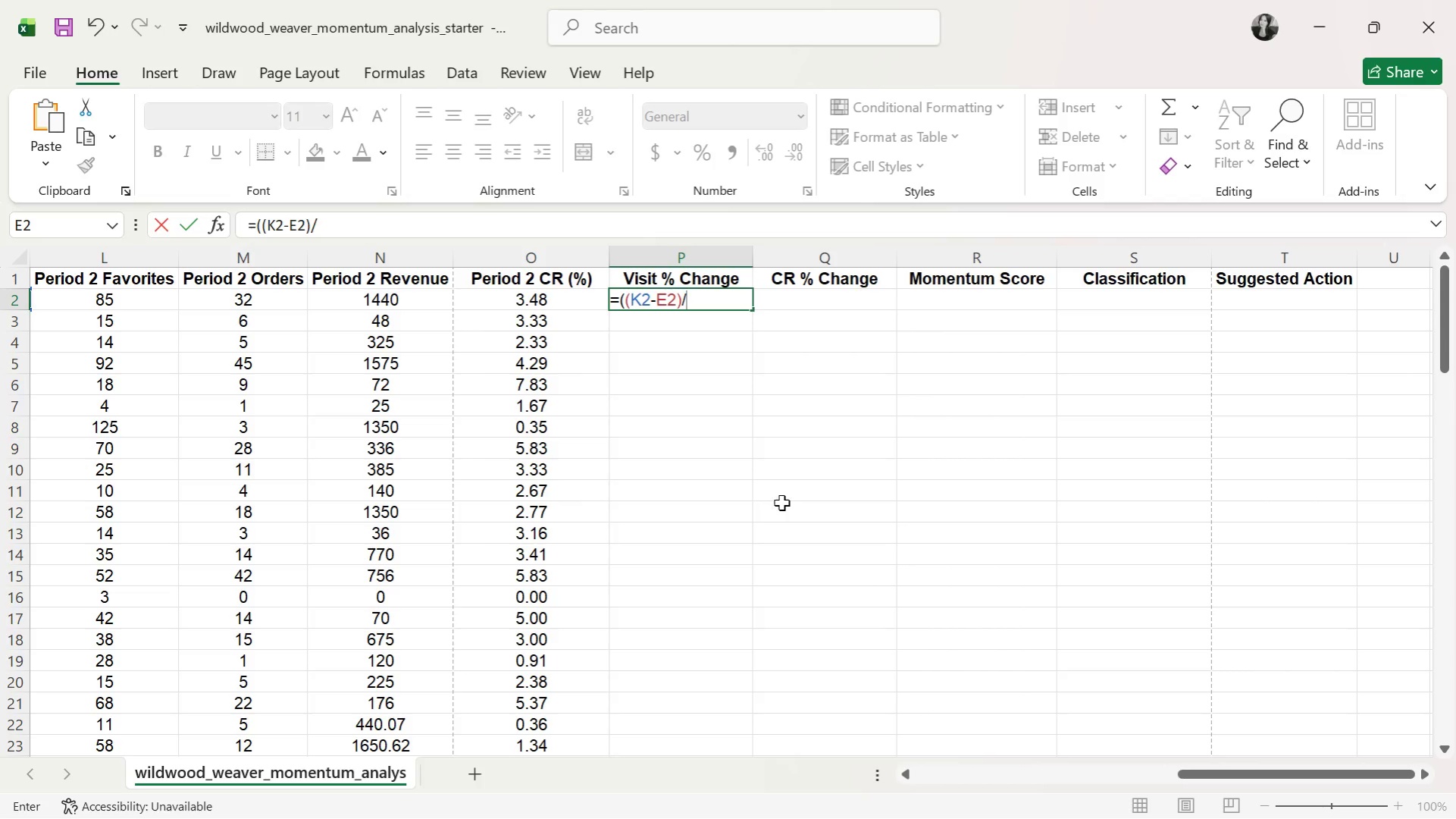 
left_click_drag(start_coordinate=[1245, 769], to_coordinate=[1058, 780])
 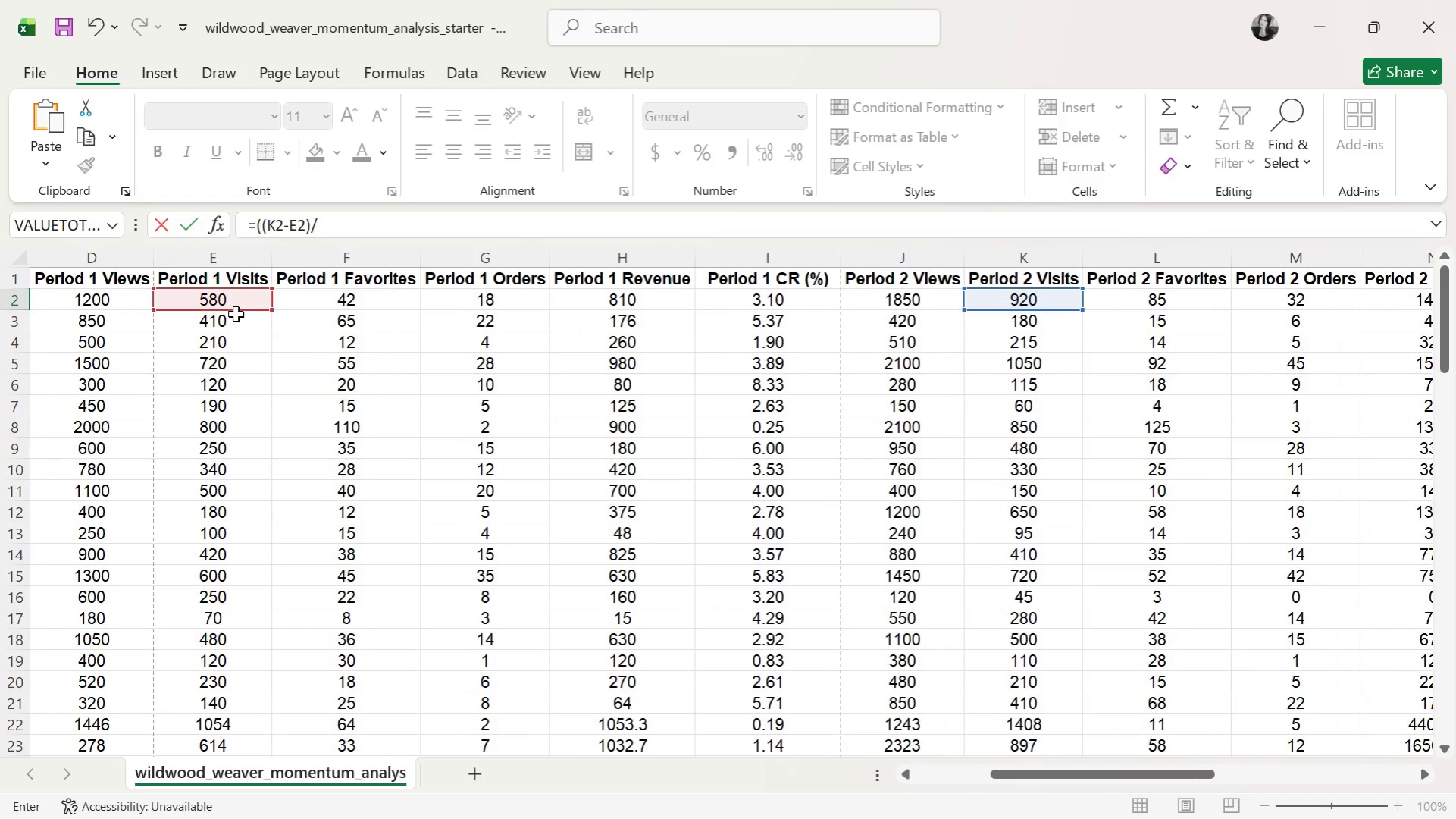 
left_click([237, 300])
 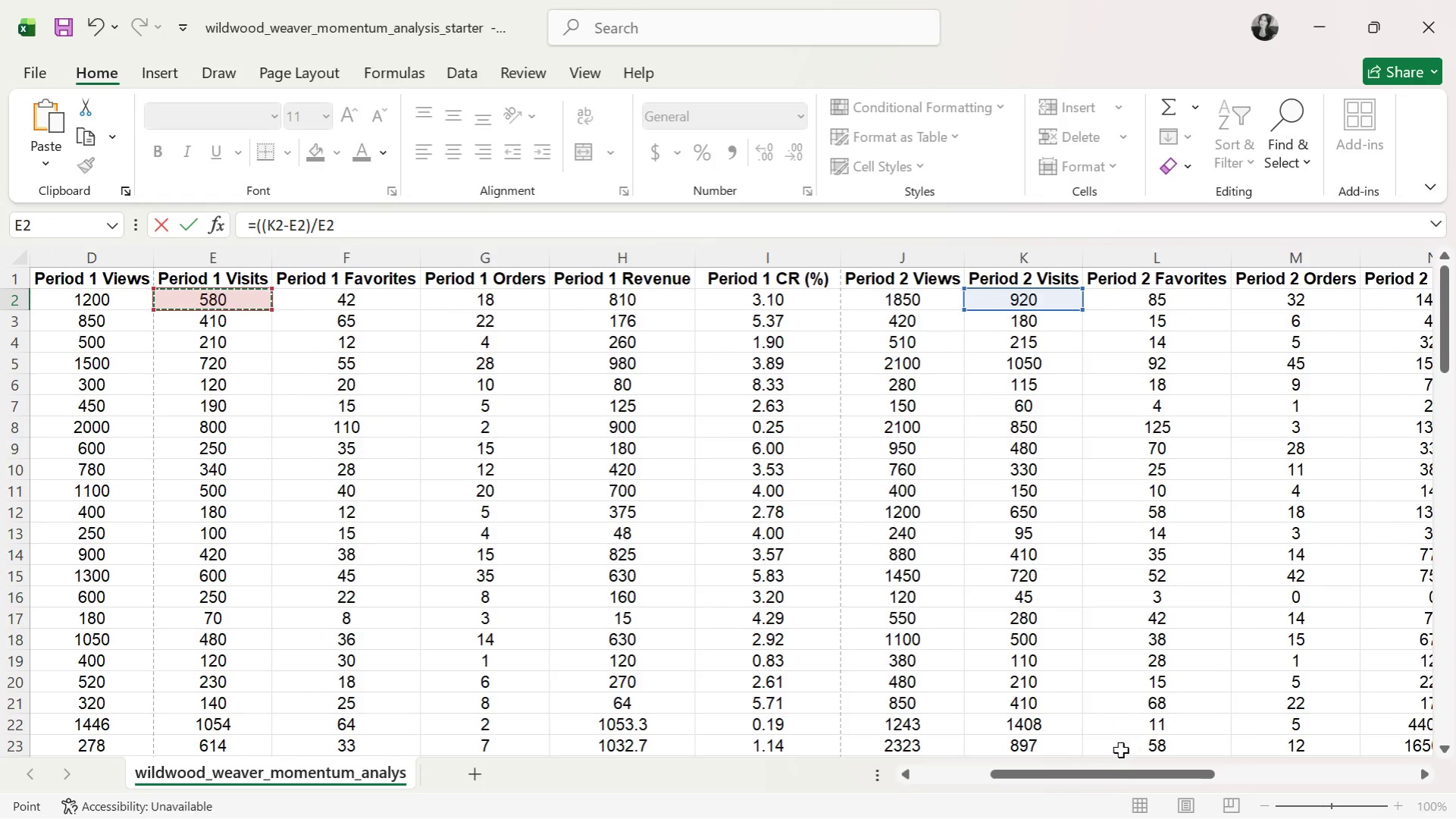 
left_click_drag(start_coordinate=[1101, 780], to_coordinate=[1298, 767])
 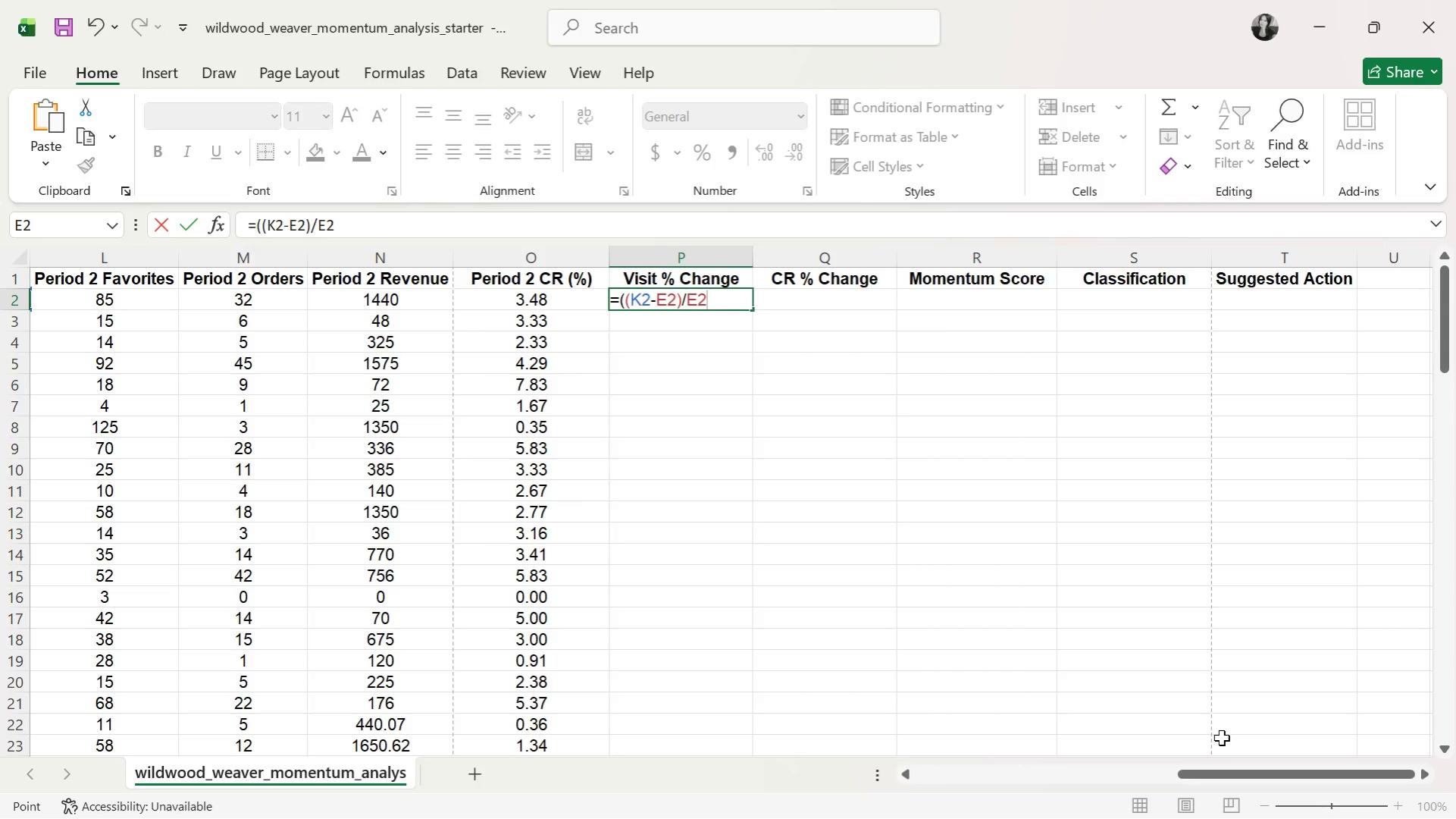 
wait(8.92)
 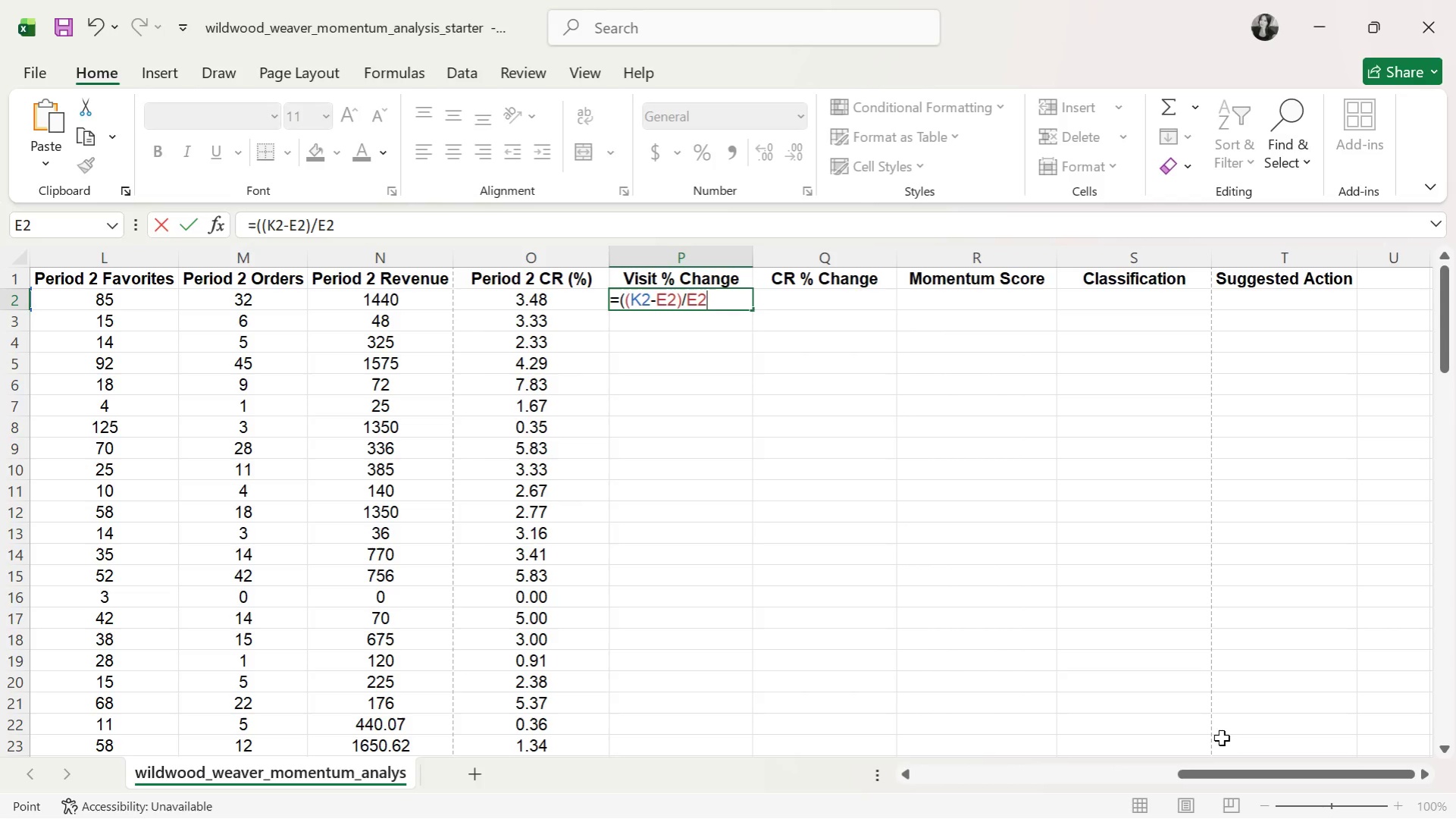 
key(Shift+0)
 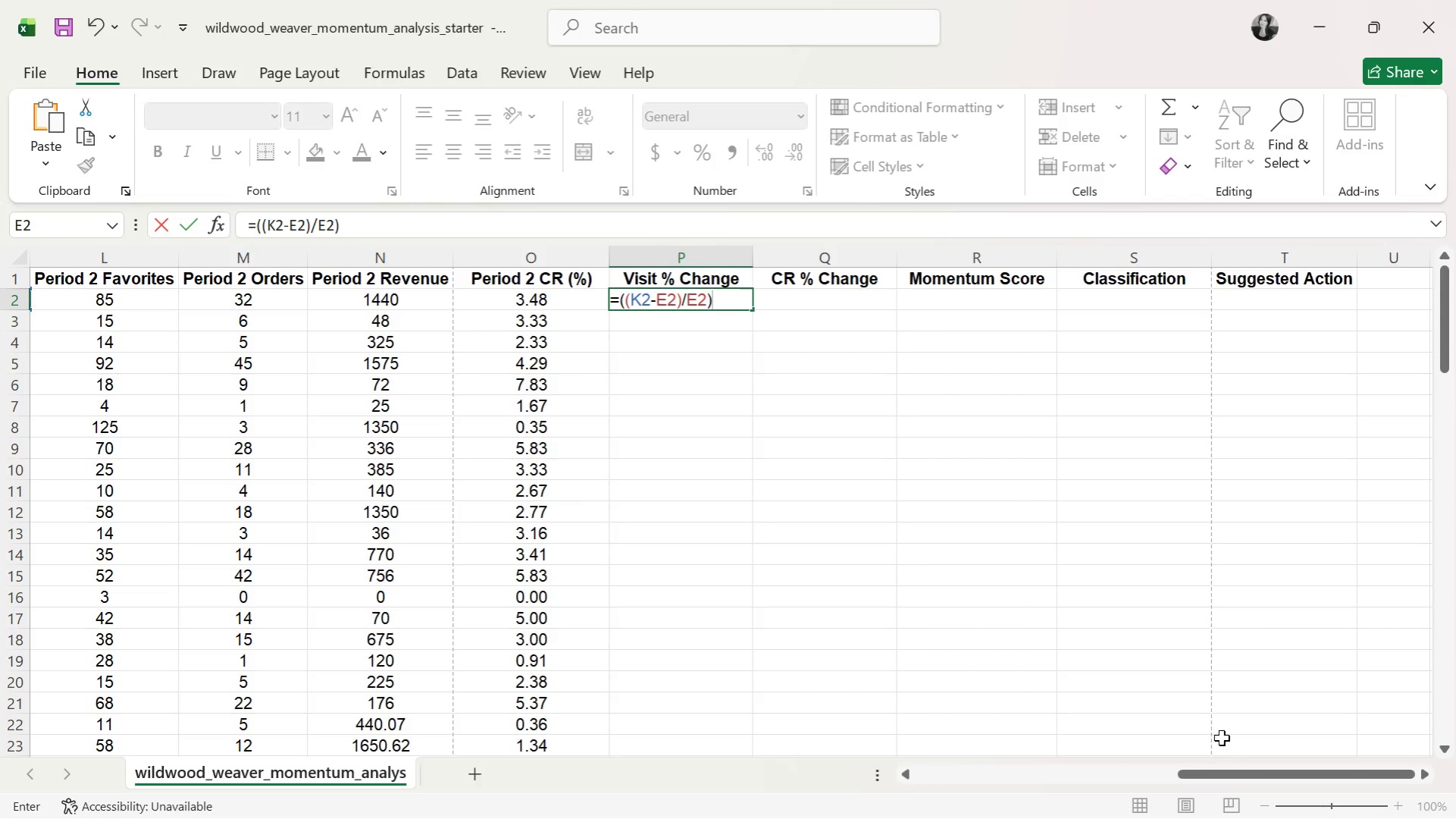 
key(Space)
 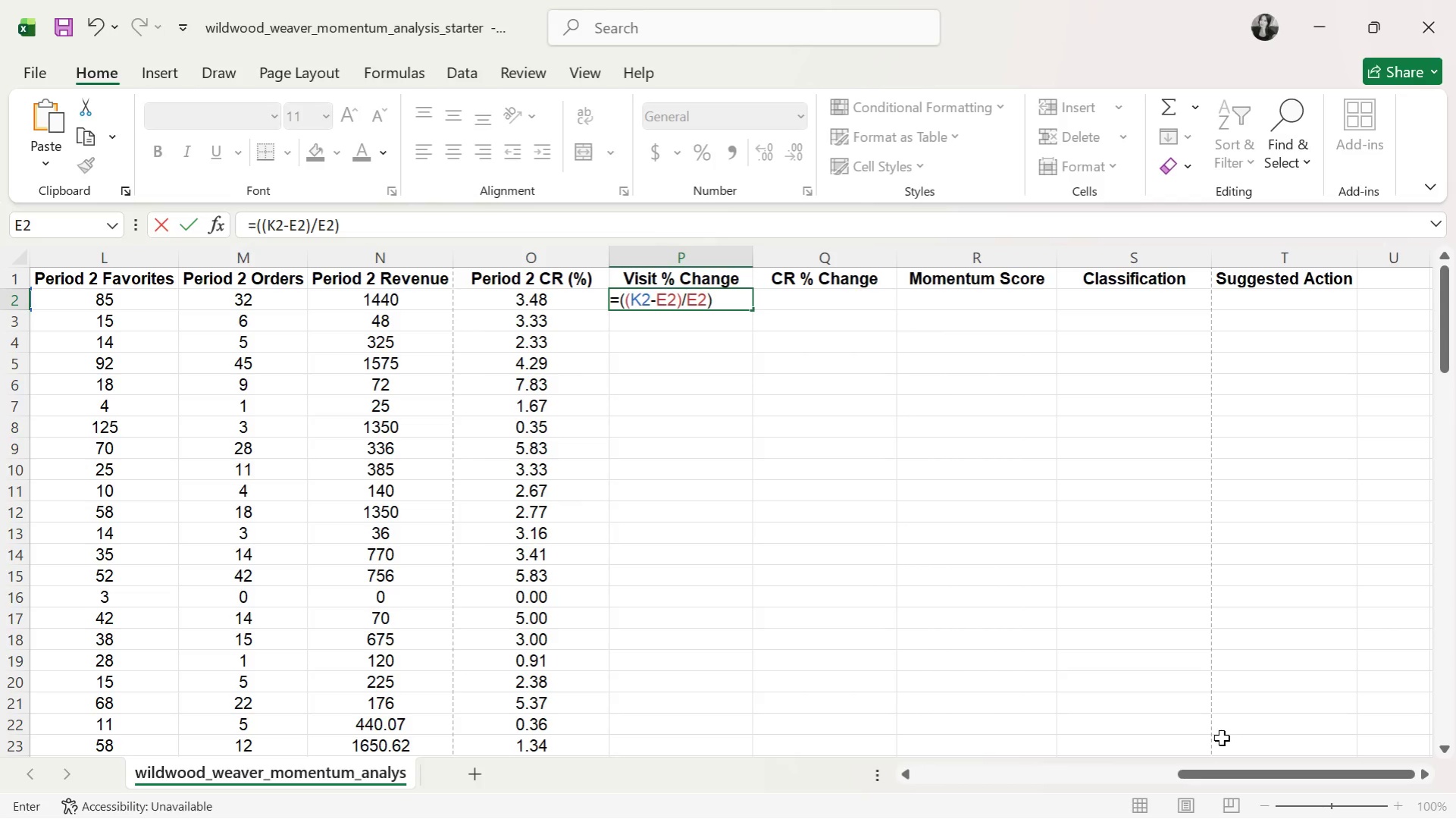 
hold_key(key=ShiftRight, duration=1.34)
 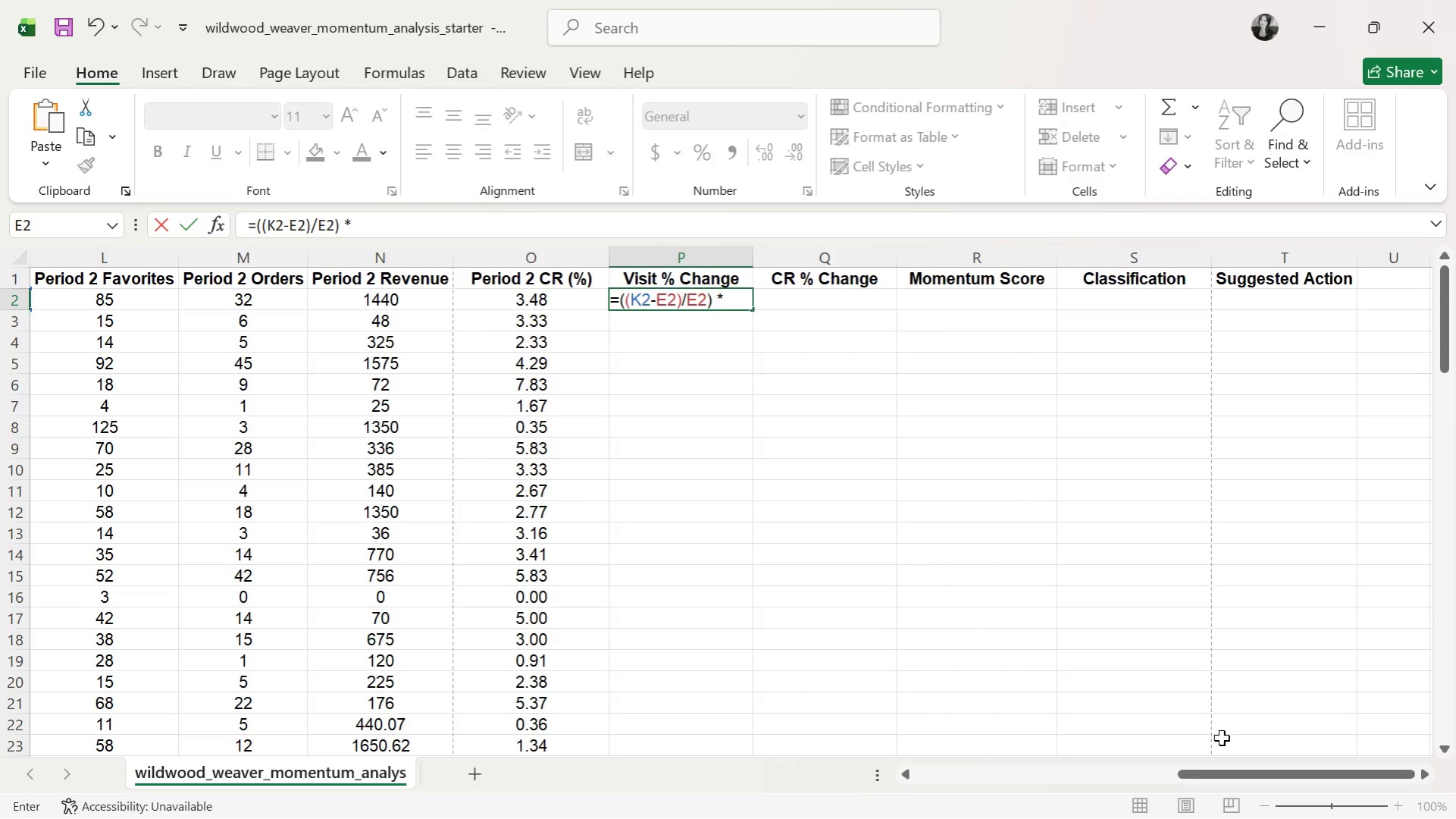 
hold_key(key=8, duration=0.38)
 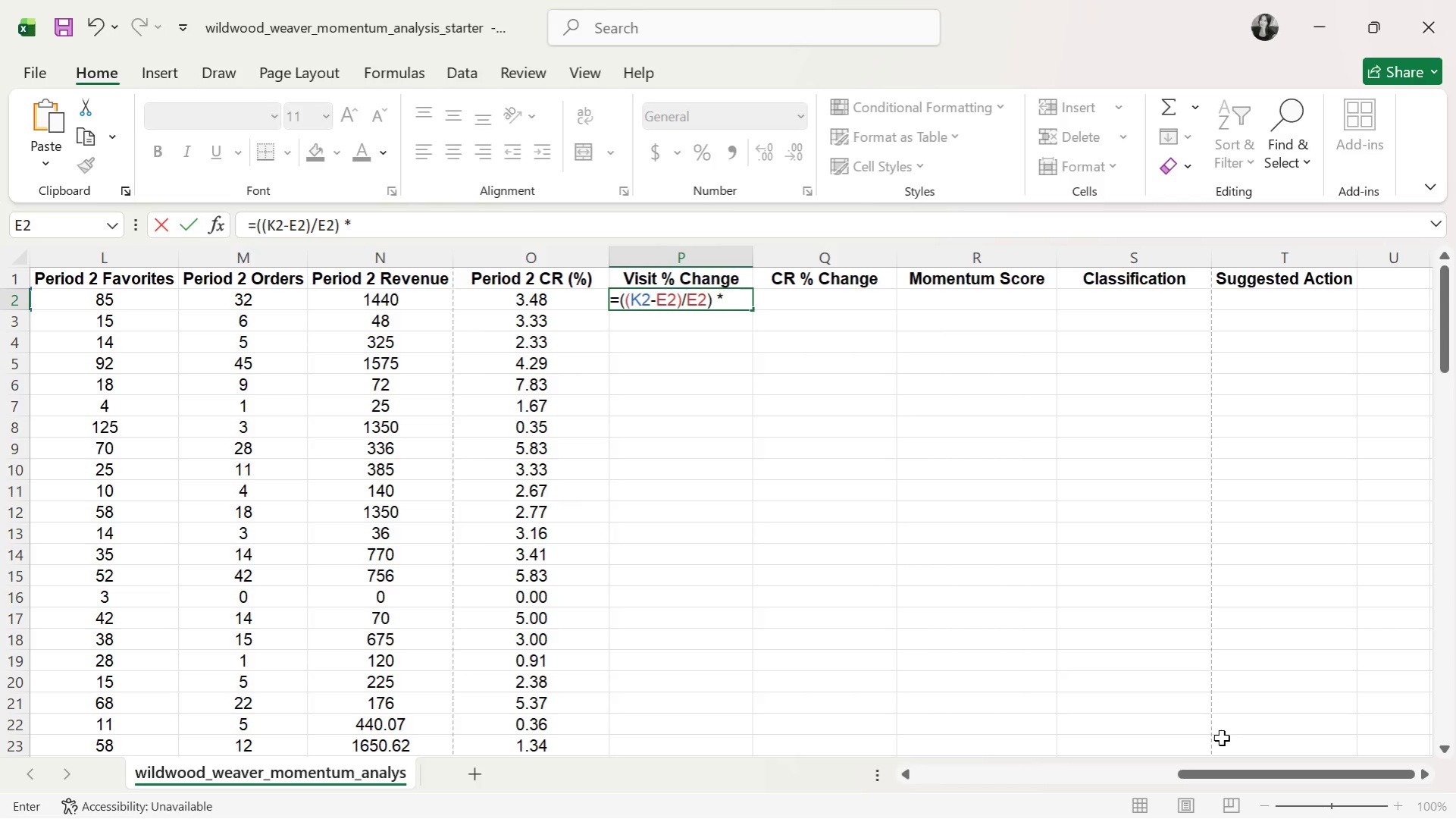 
type( 100)
 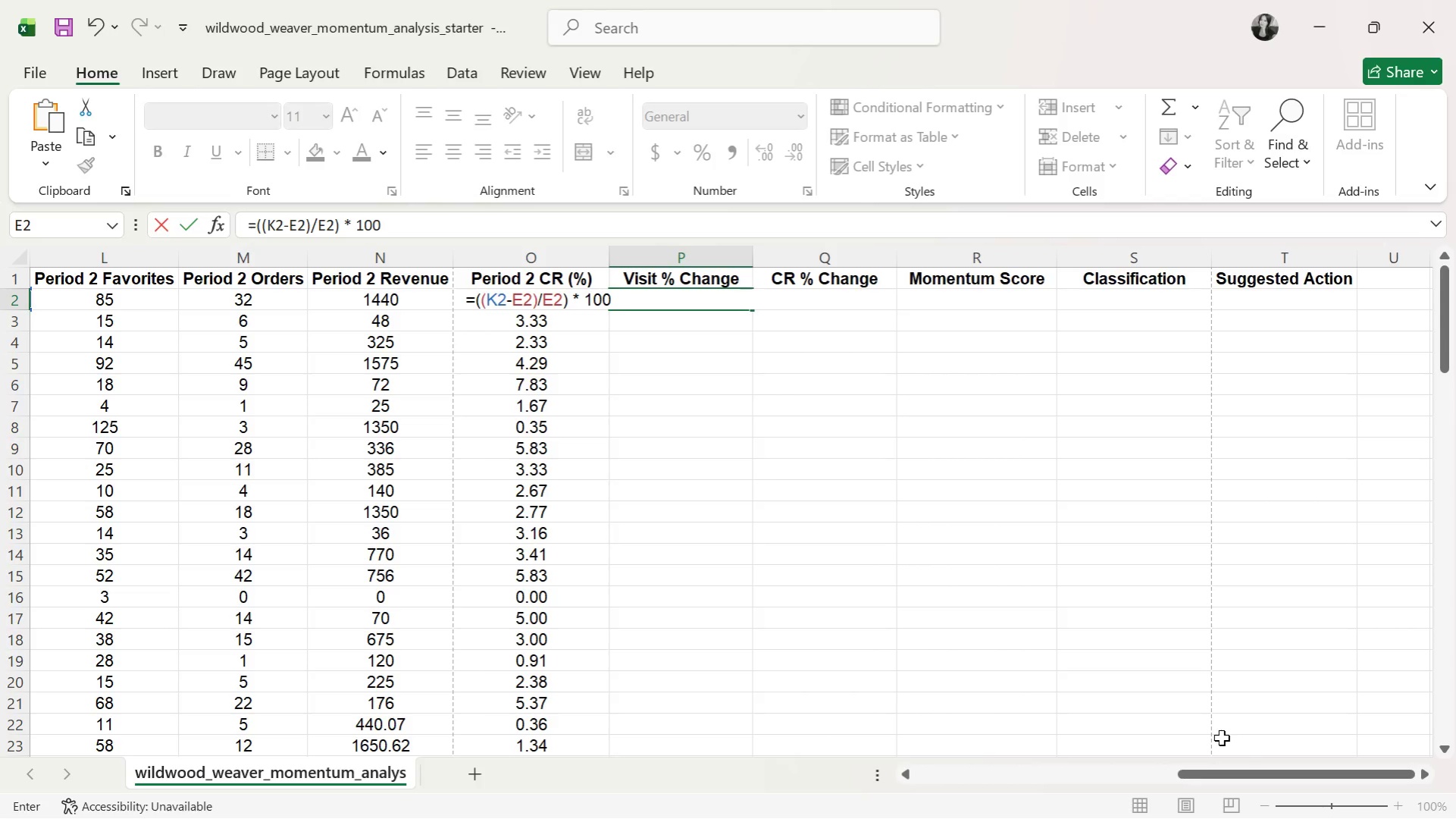 
key(Enter)
 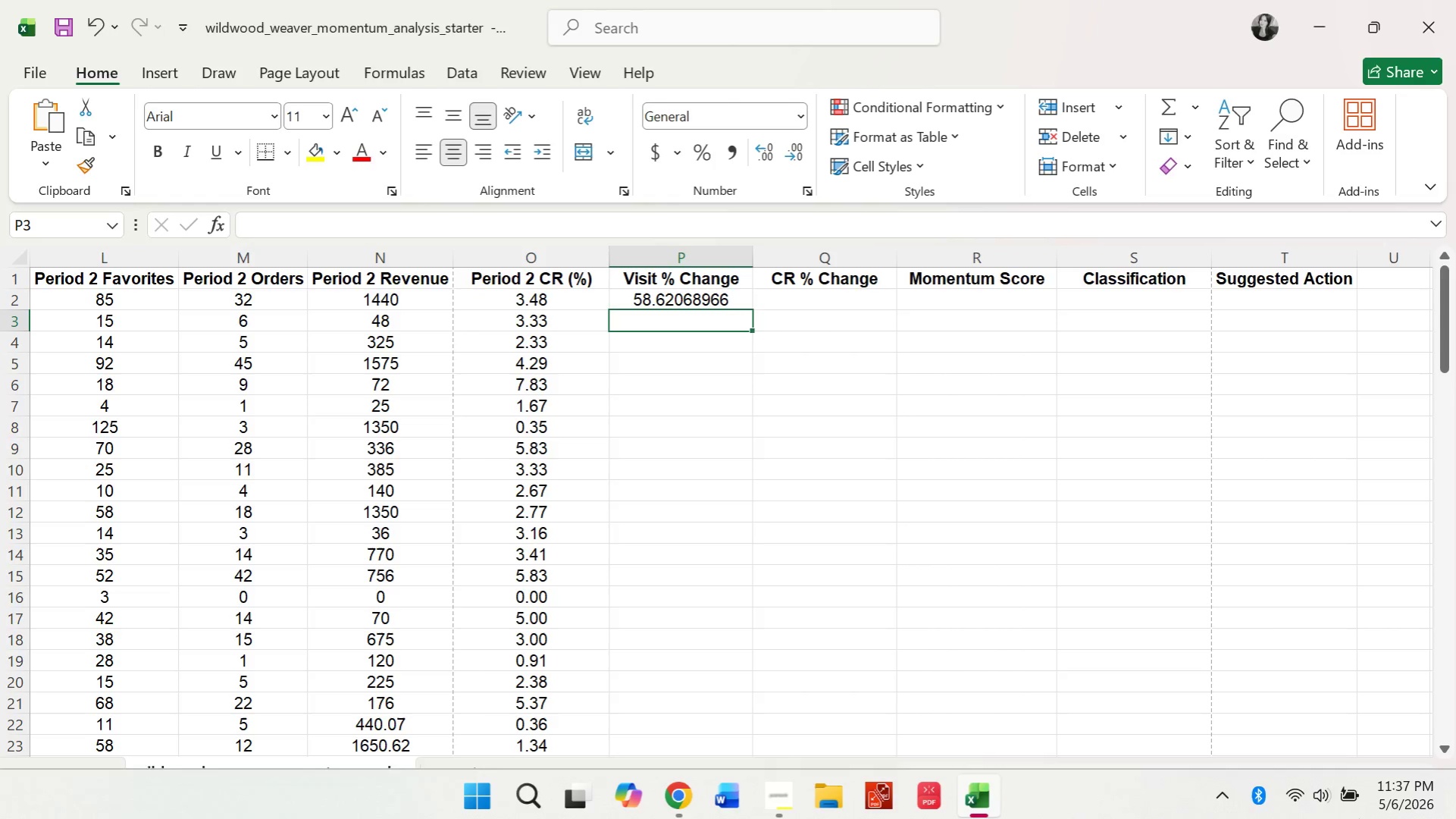 
mouse_move([1339, 815])
 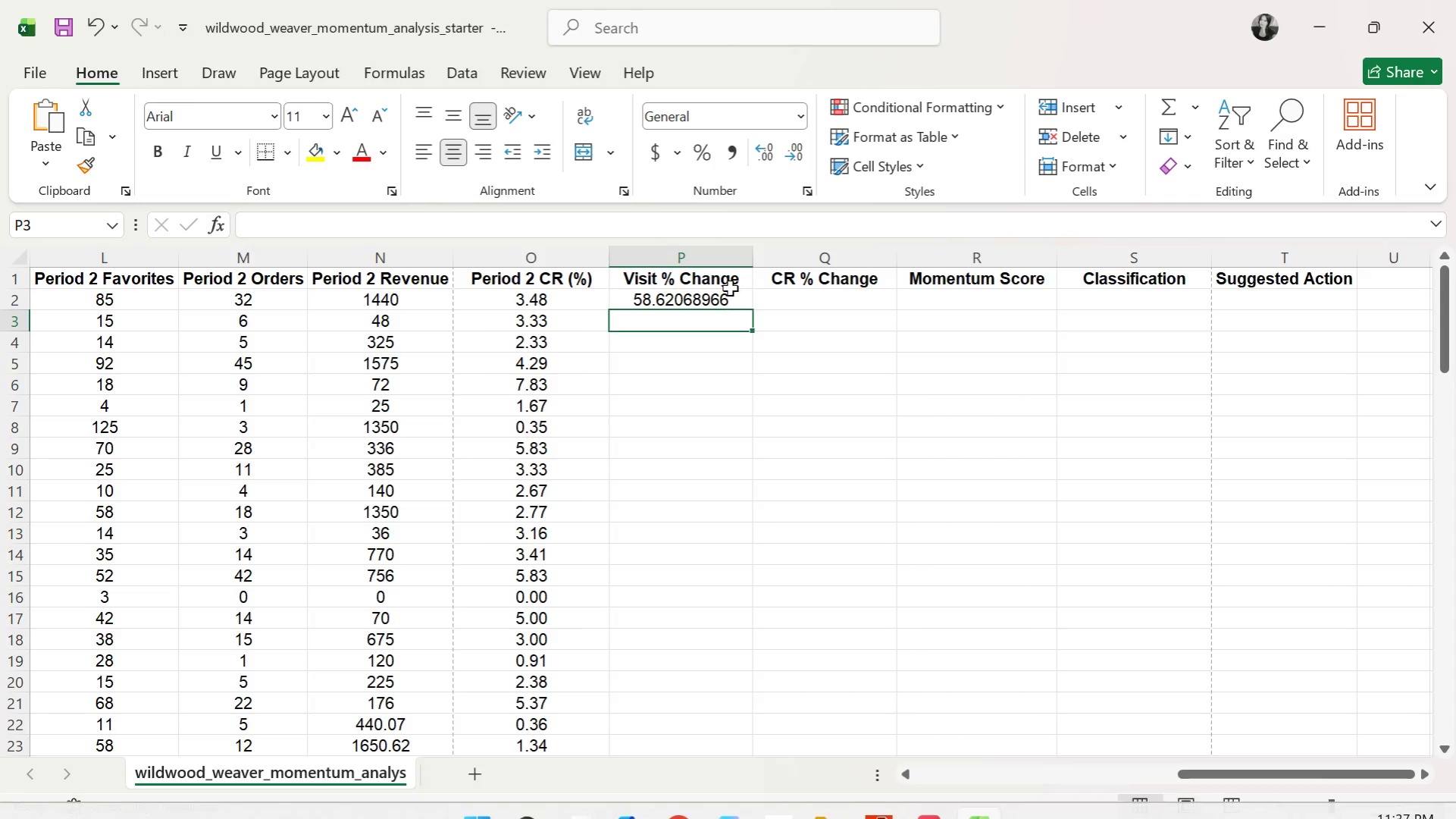 
left_click([723, 253])
 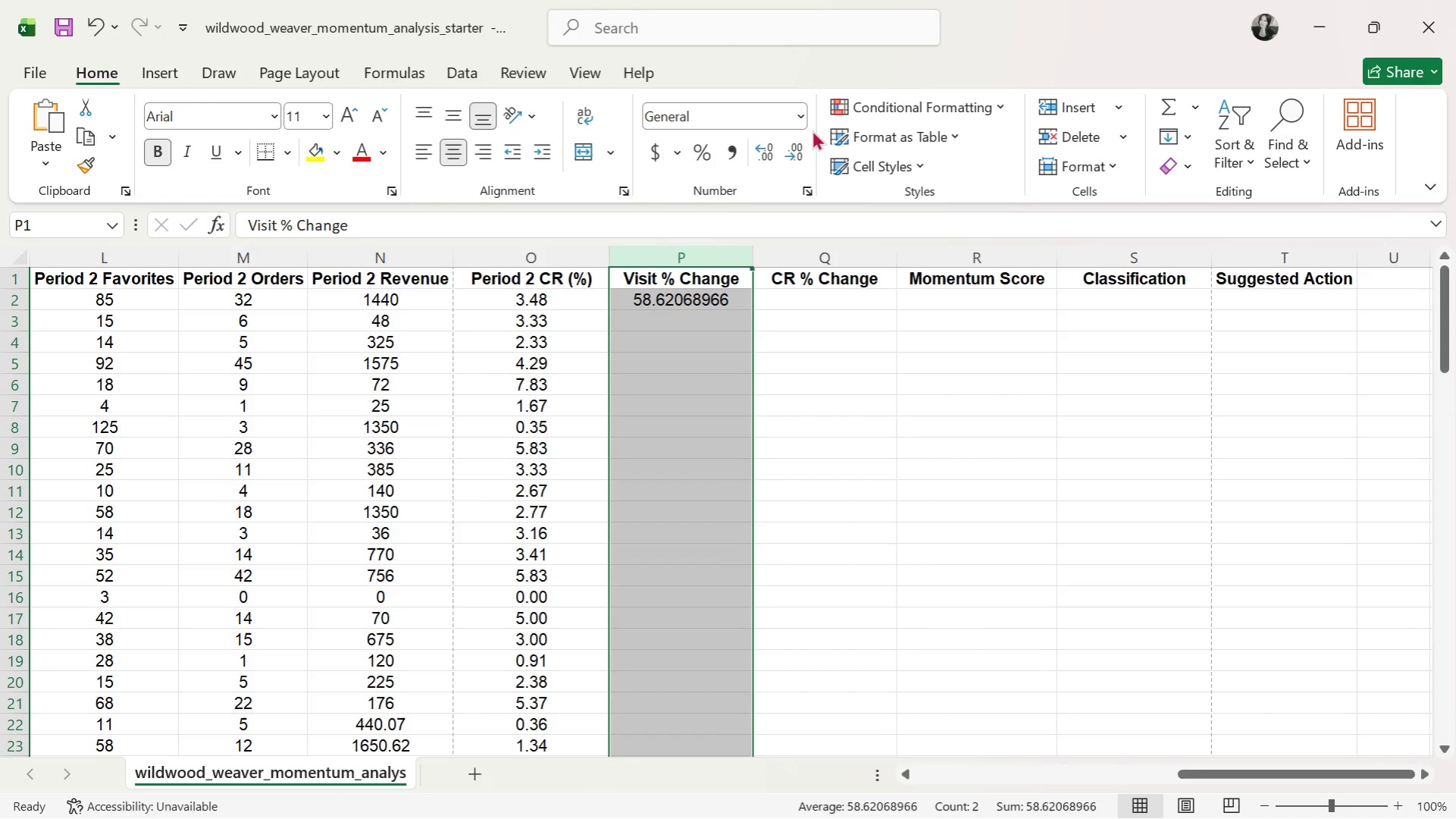 
left_click([793, 118])
 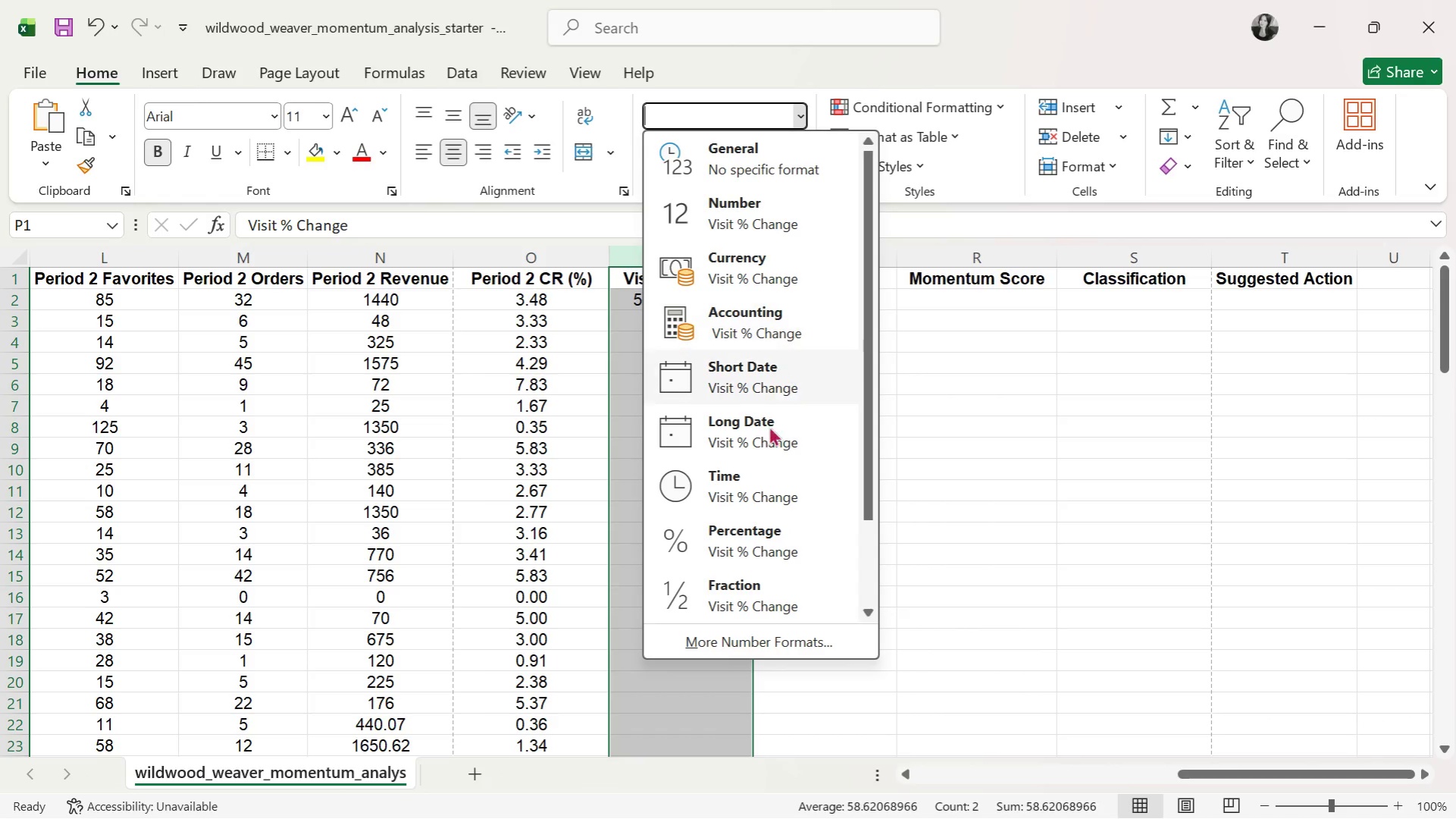 
scroll: coordinate [766, 522], scroll_direction: down, amount: 4.0
 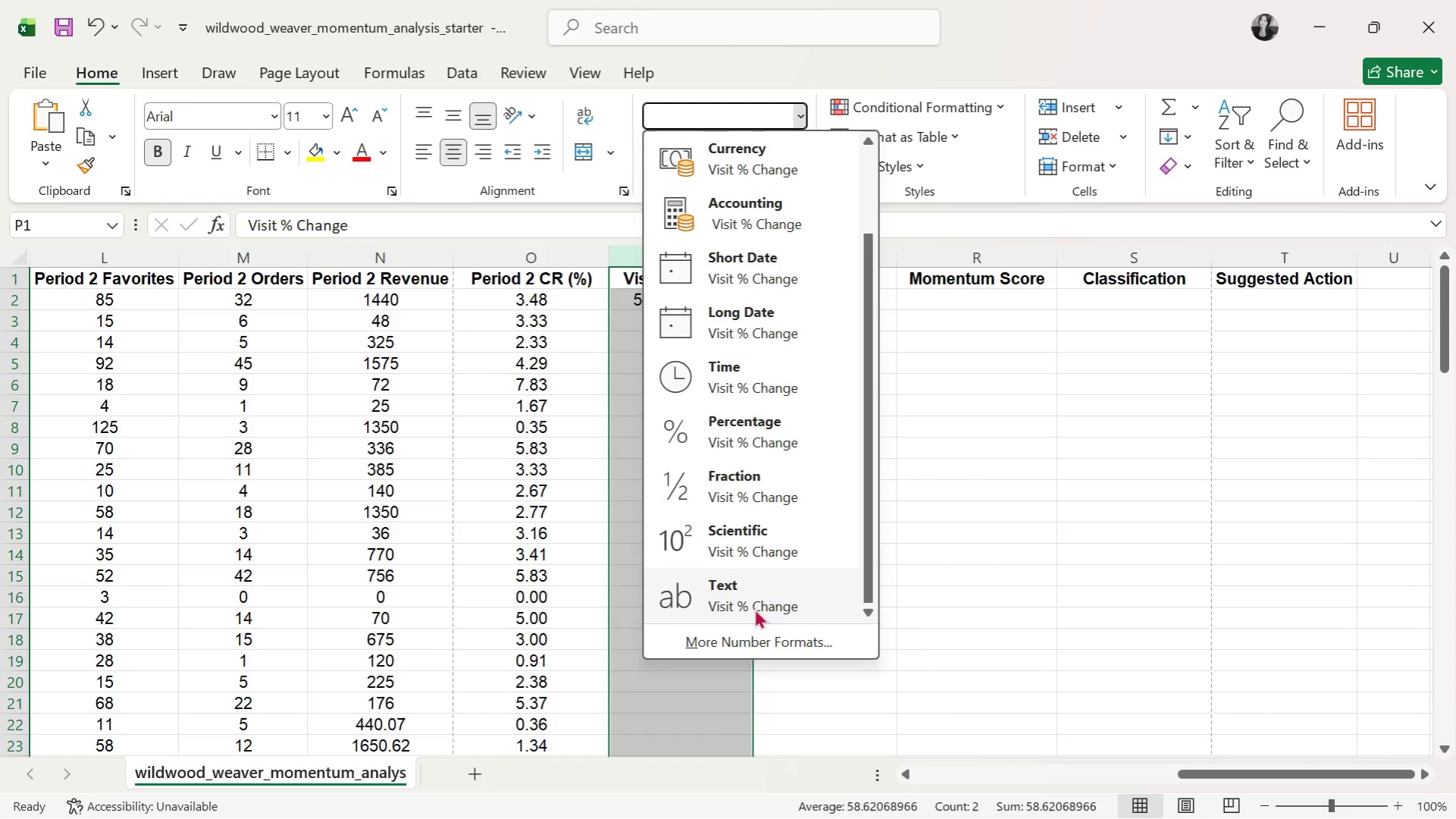 
left_click([738, 635])
 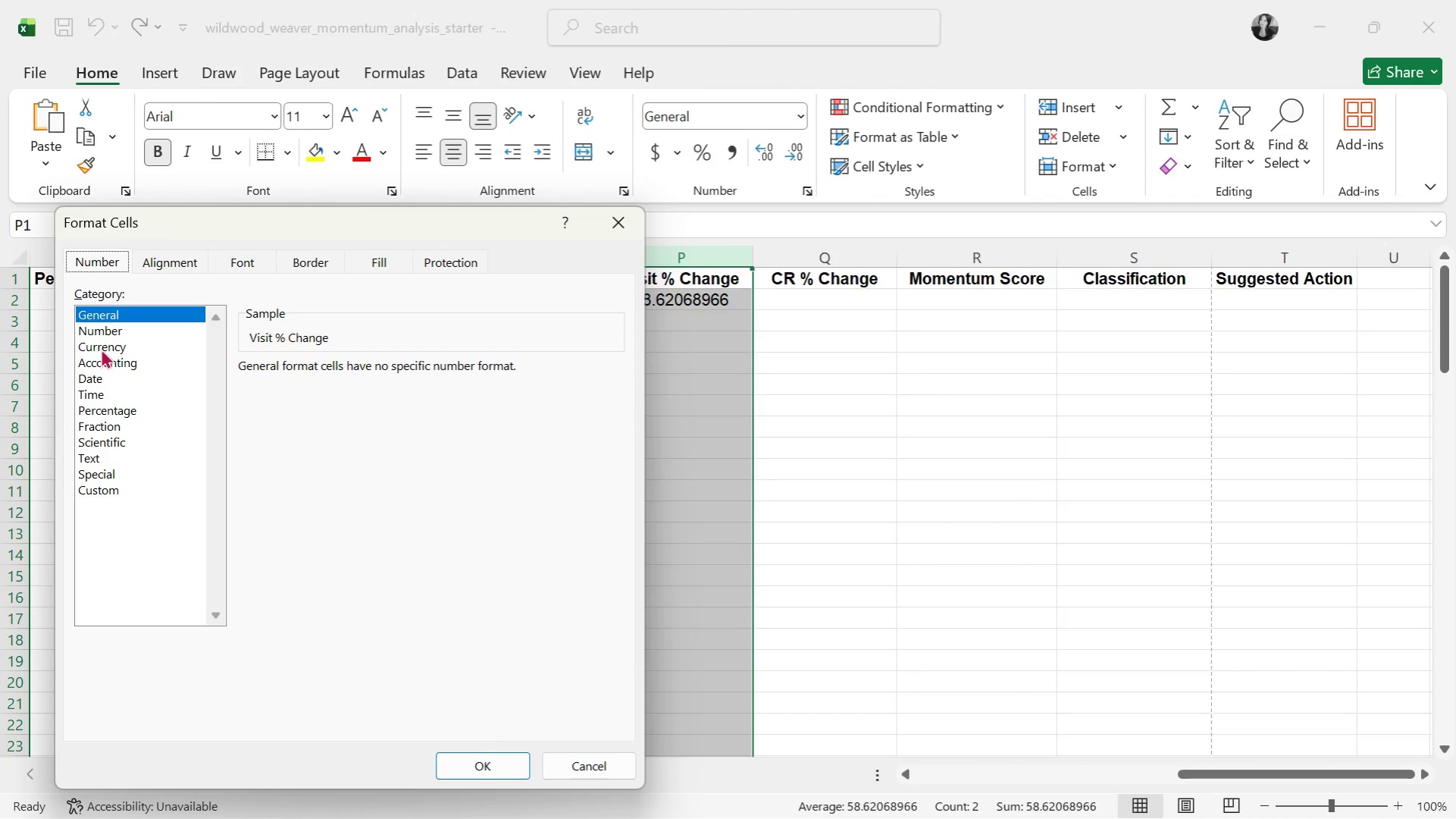 
left_click([102, 330])
 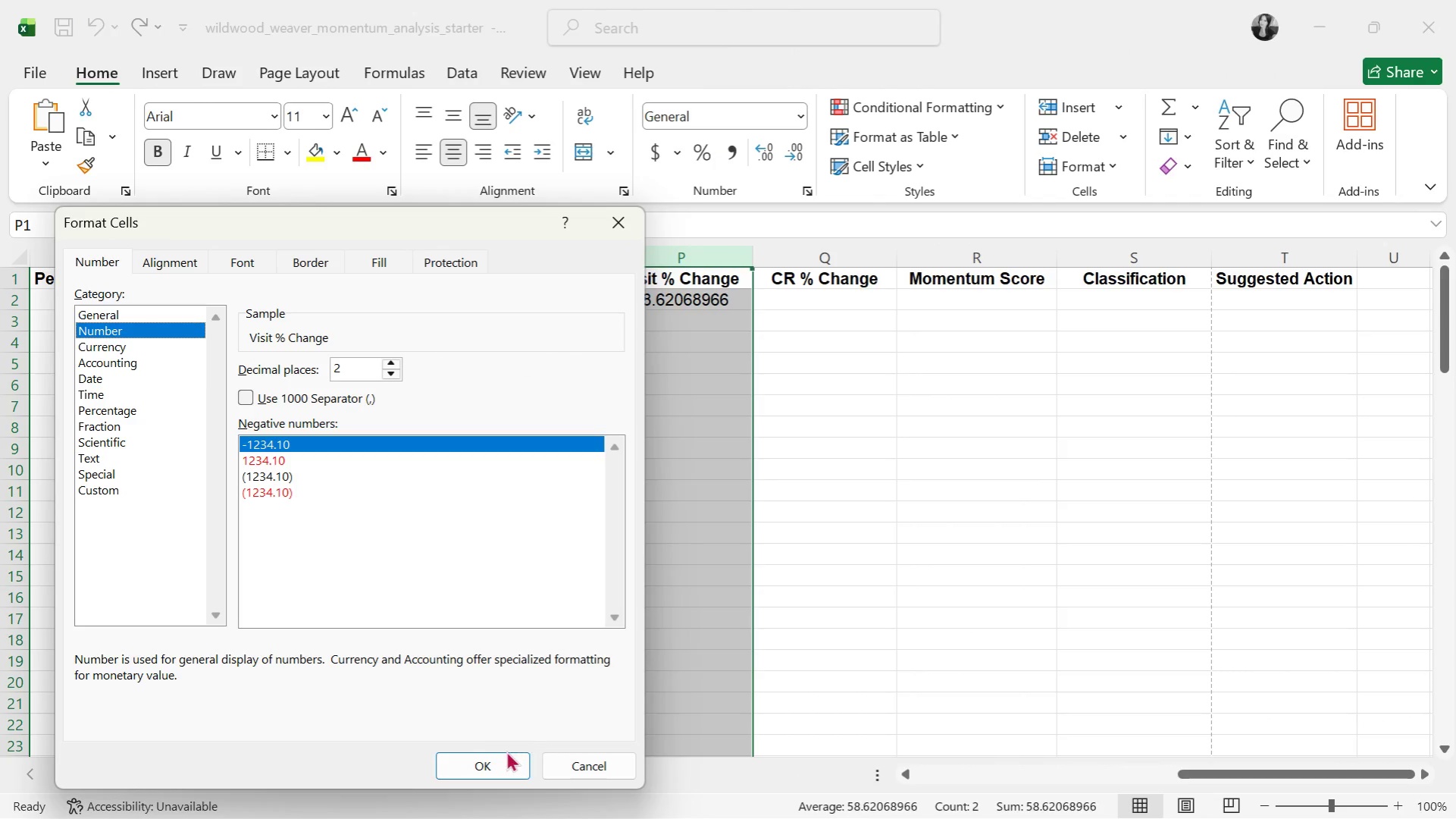 
left_click([493, 757])
 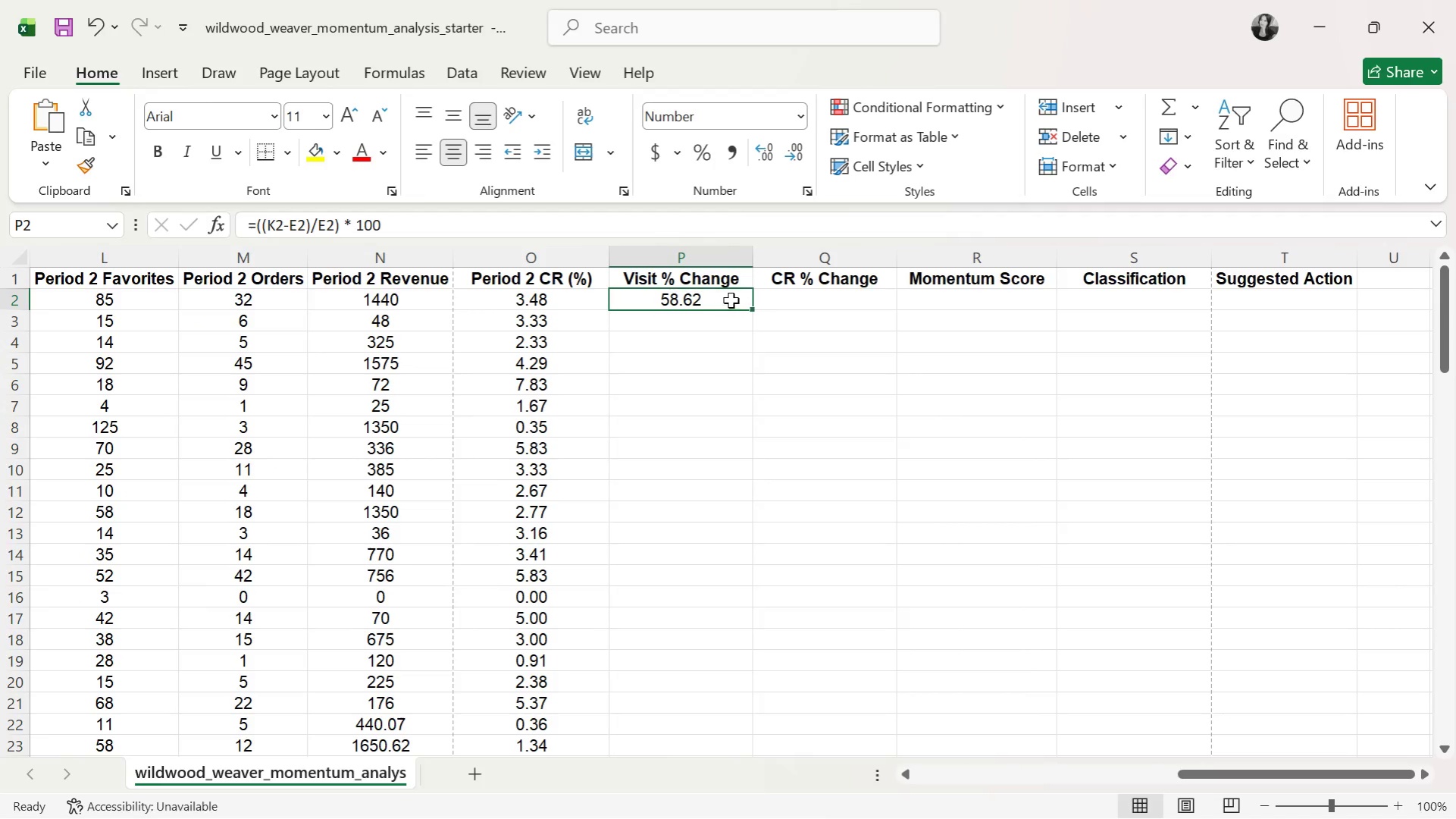 
left_click_drag(start_coordinate=[754, 306], to_coordinate=[750, 351])
 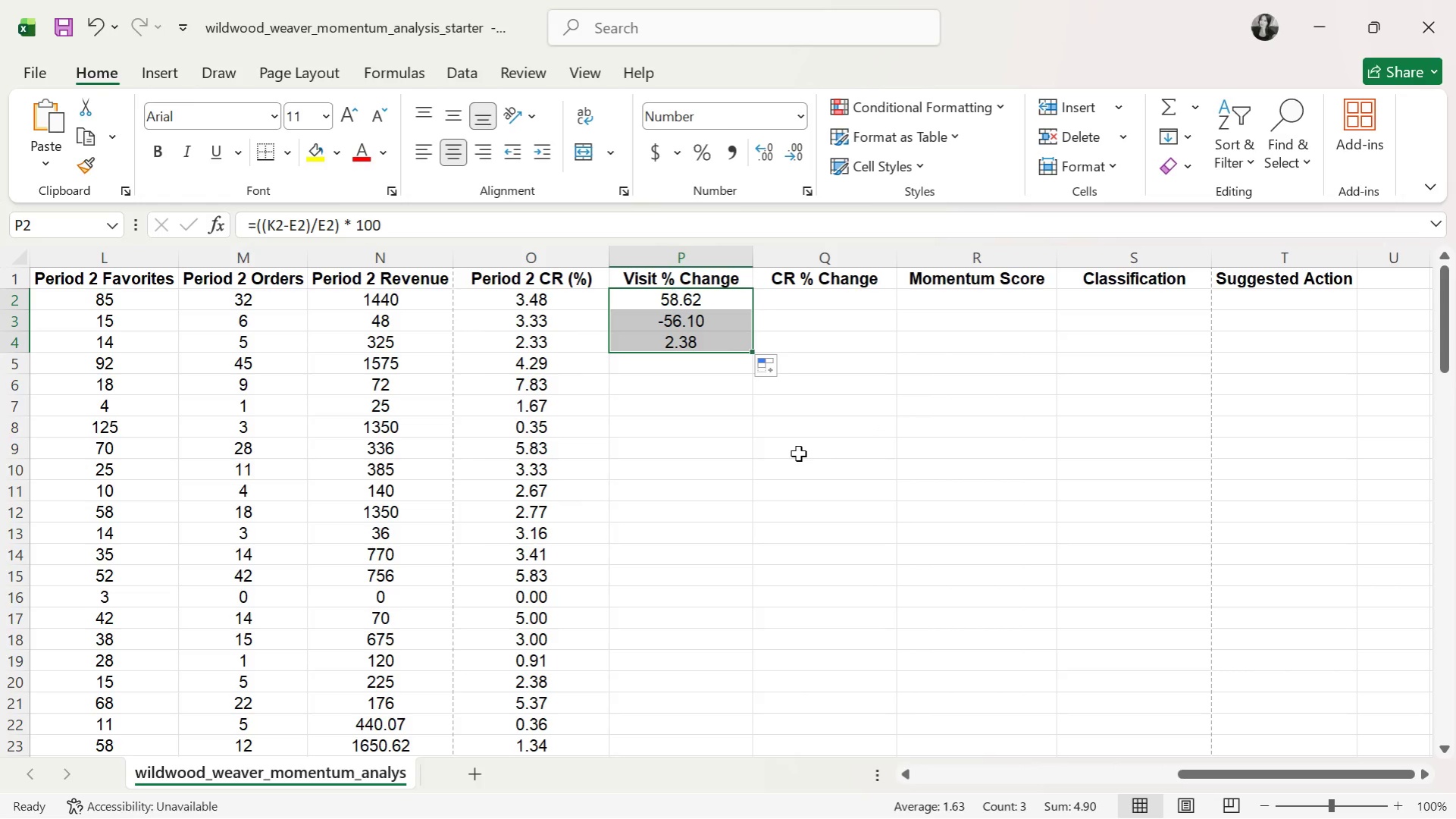 
wait(10.25)
 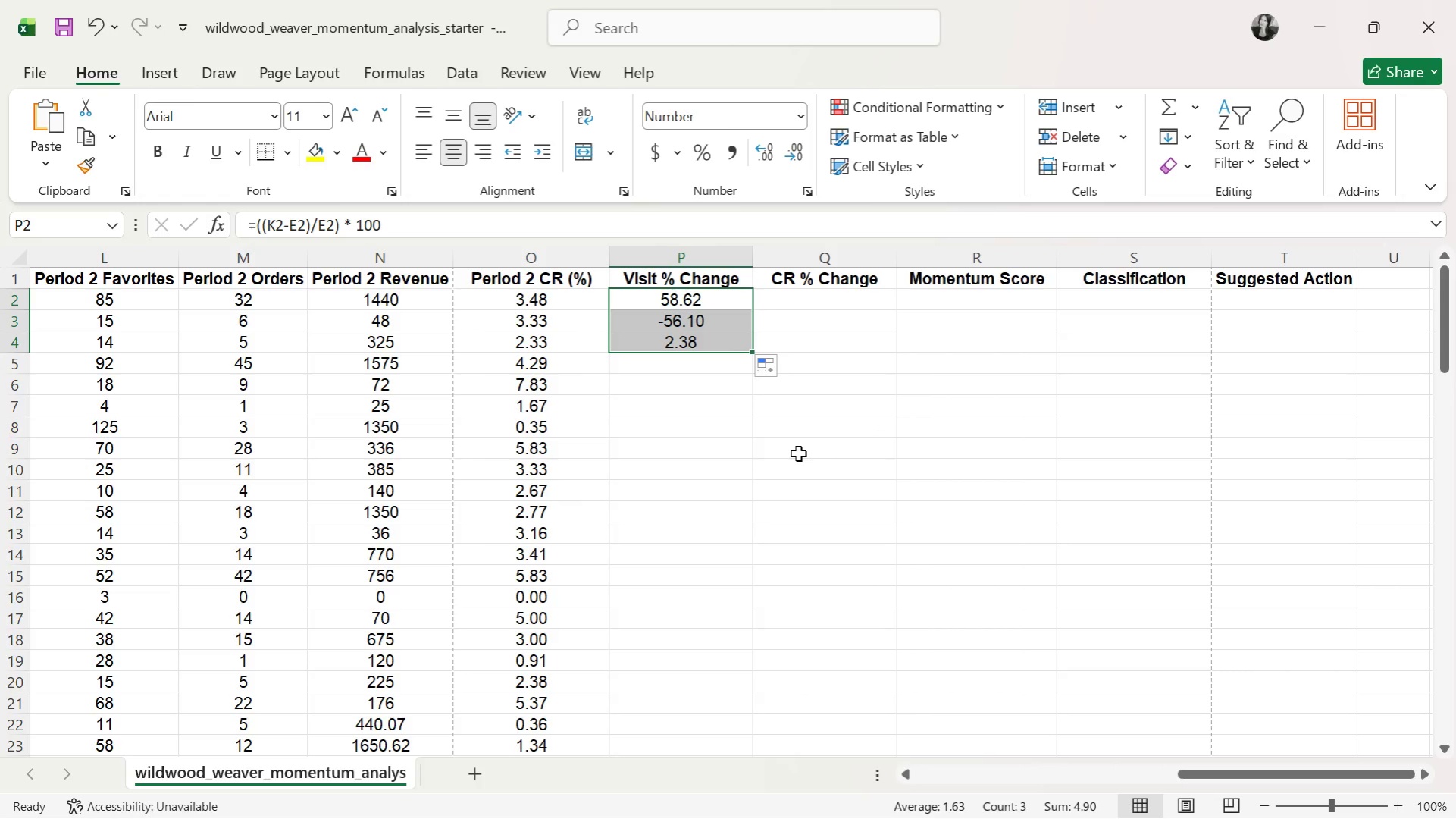 
left_click_drag(start_coordinate=[750, 350], to_coordinate=[716, 708])
 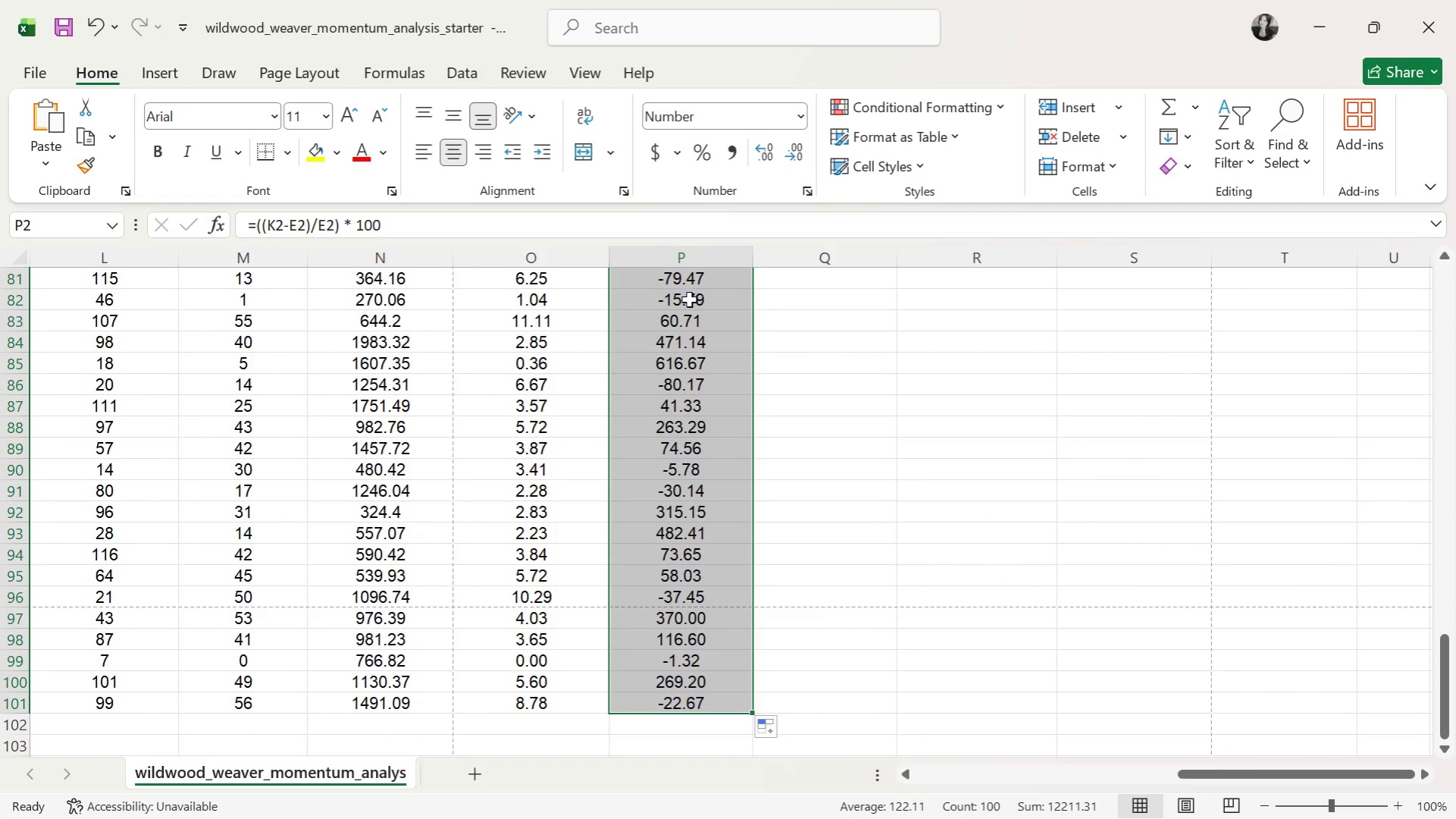 
left_click([691, 346])
 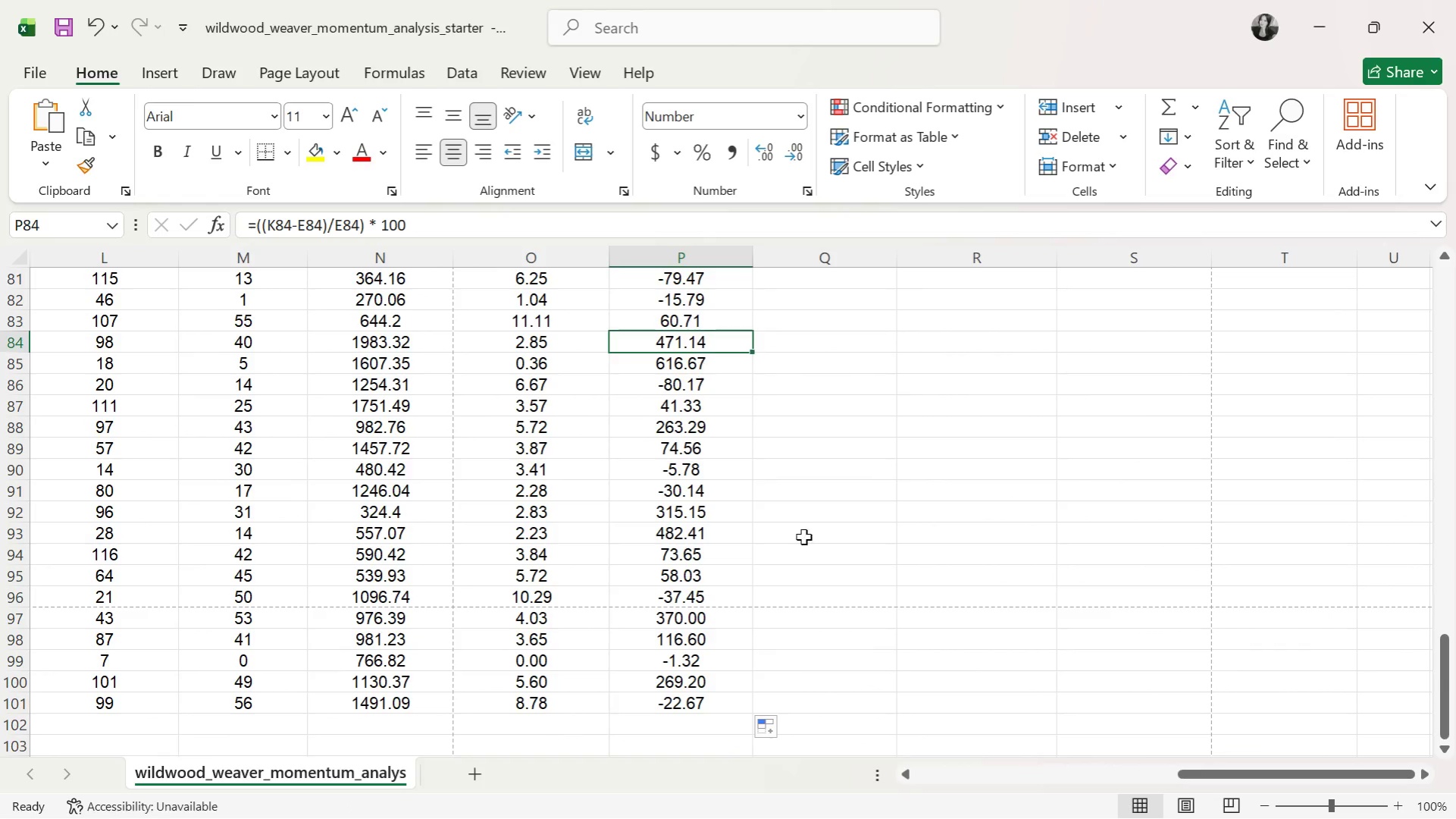 
scroll: coordinate [49, 576], scroll_direction: up, amount: 34.0
 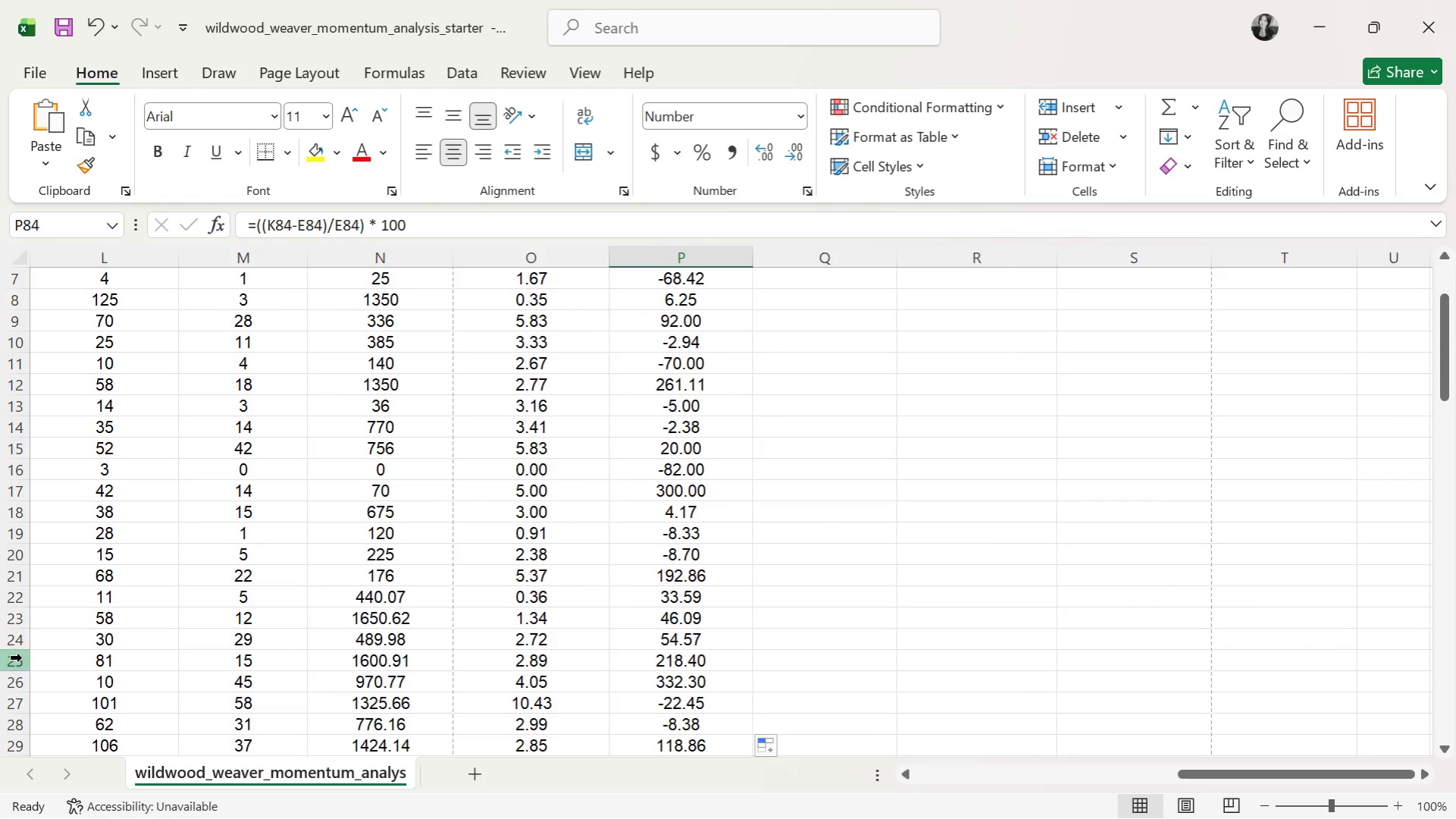 
left_click([17, 684])
 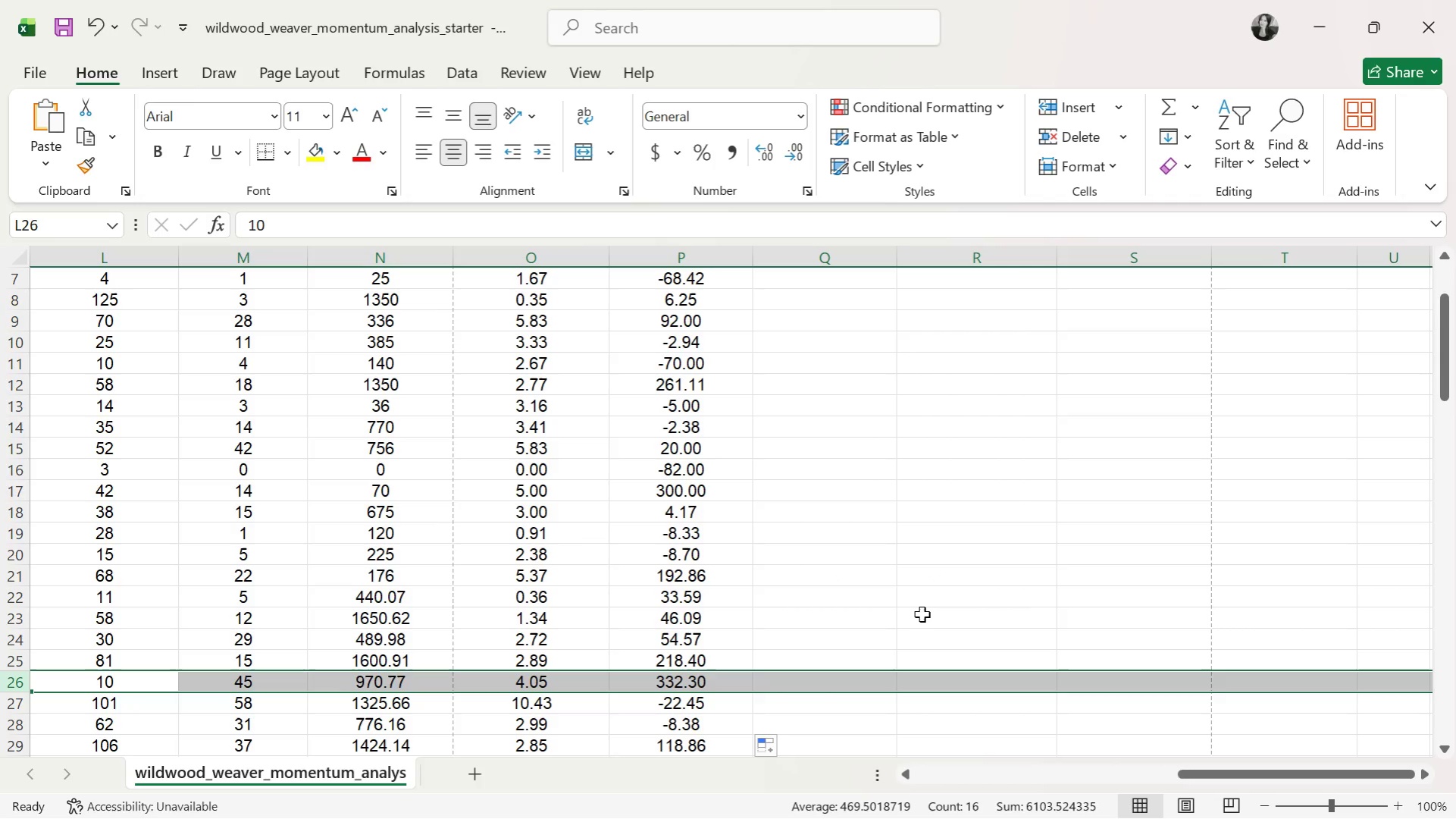 
wait(9.73)
 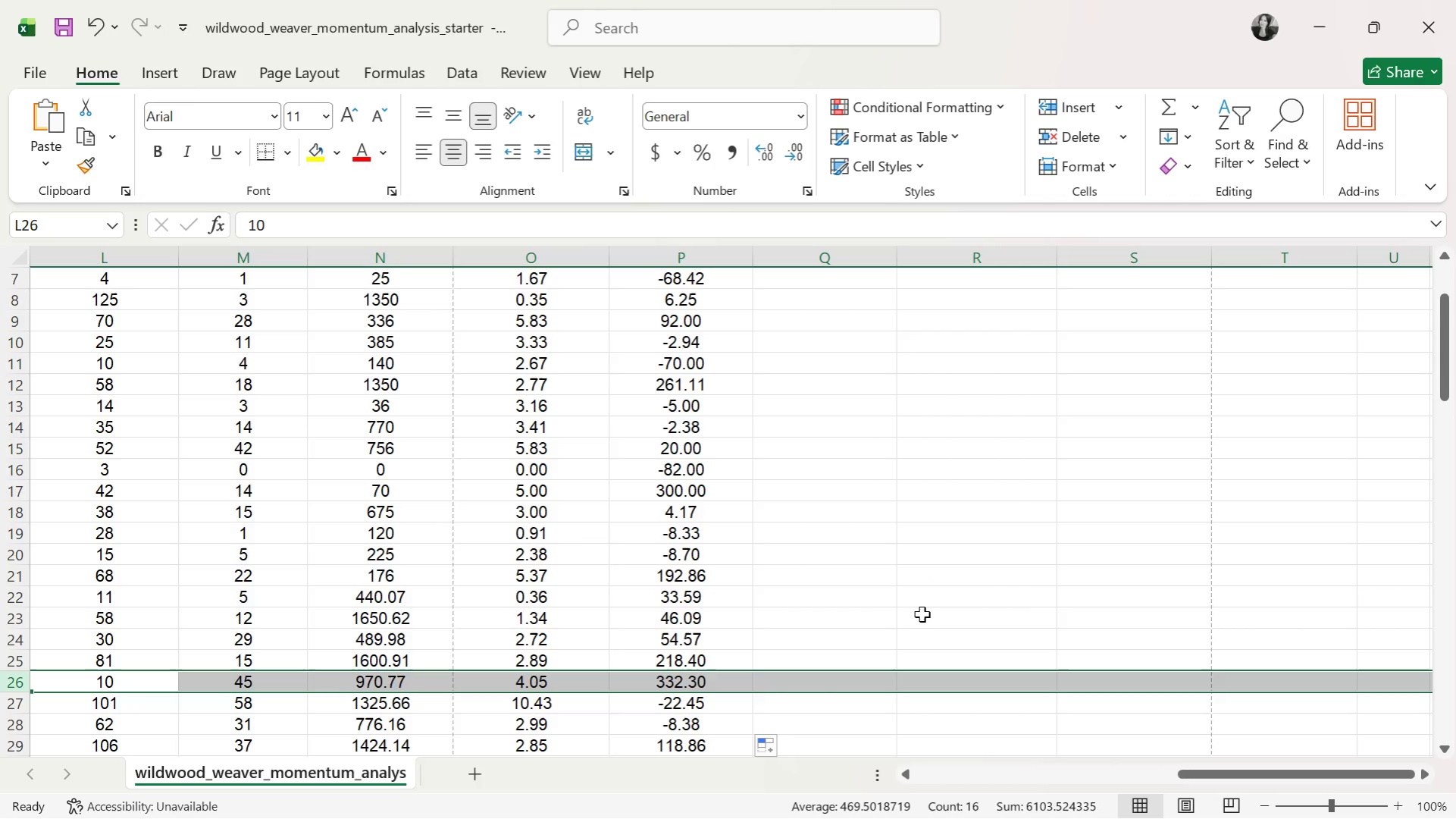 
scroll: coordinate [976, 479], scroll_direction: up, amount: 16.0
 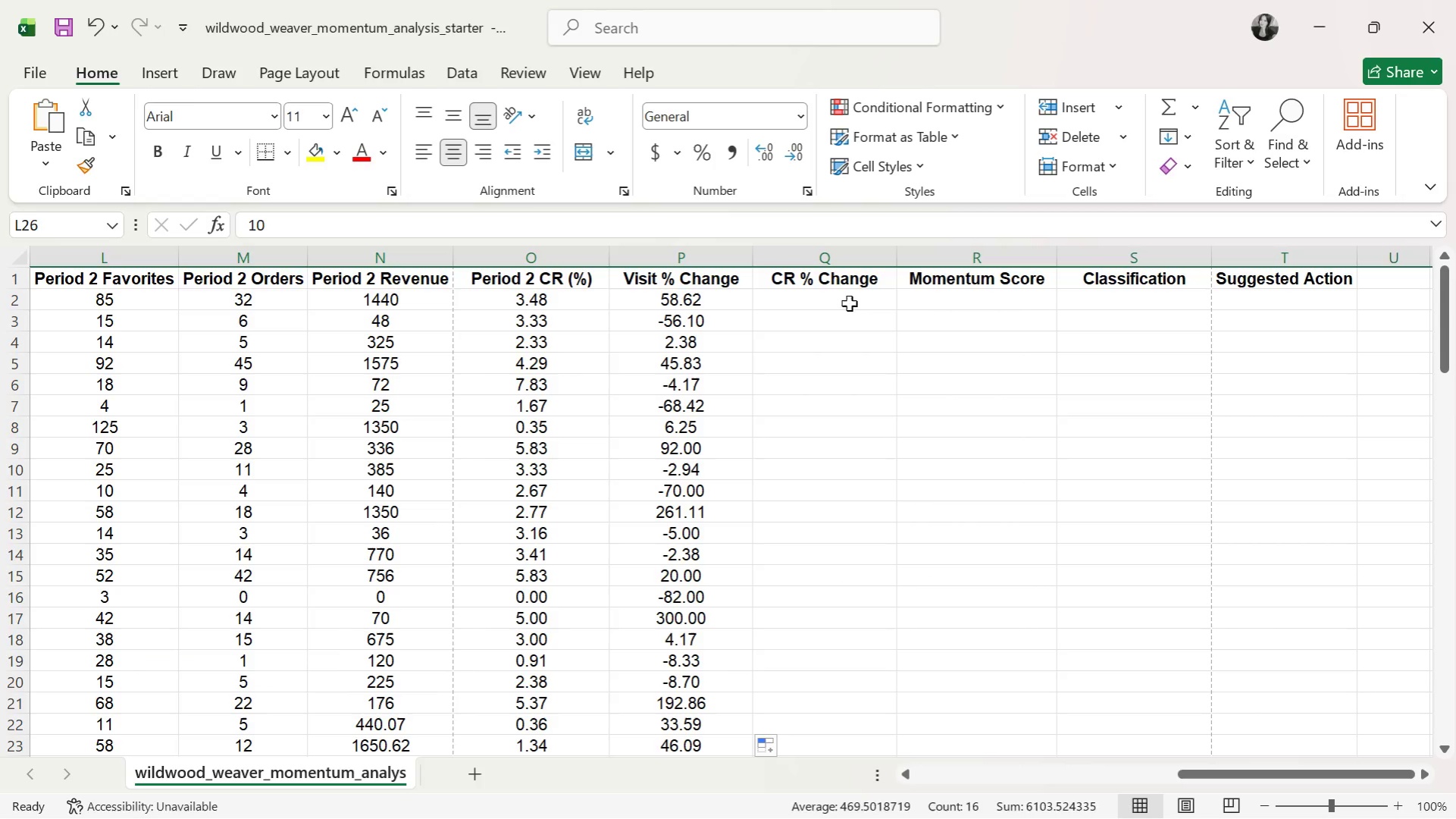 
left_click([849, 302])
 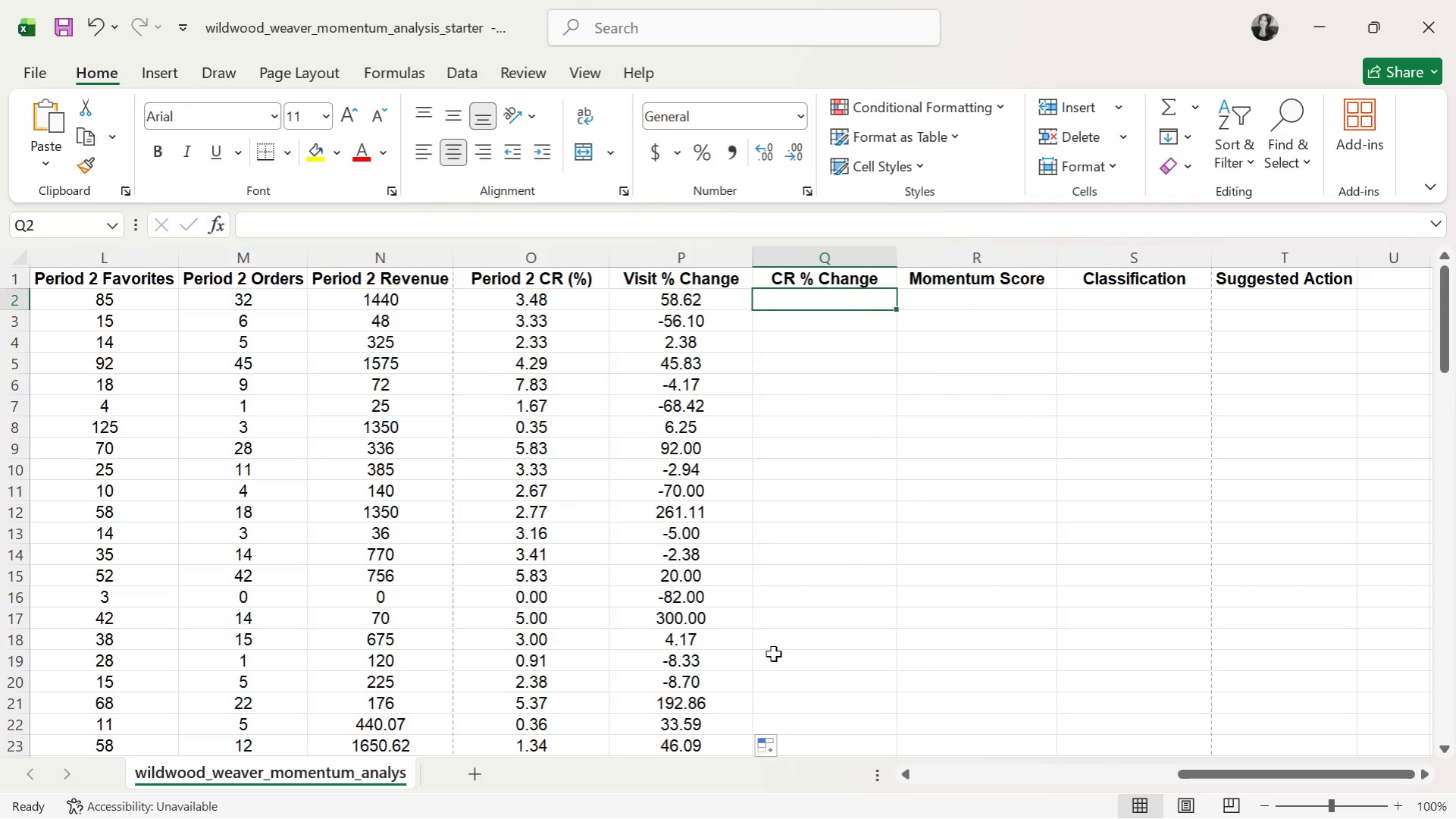 
key(Alt+Tab)